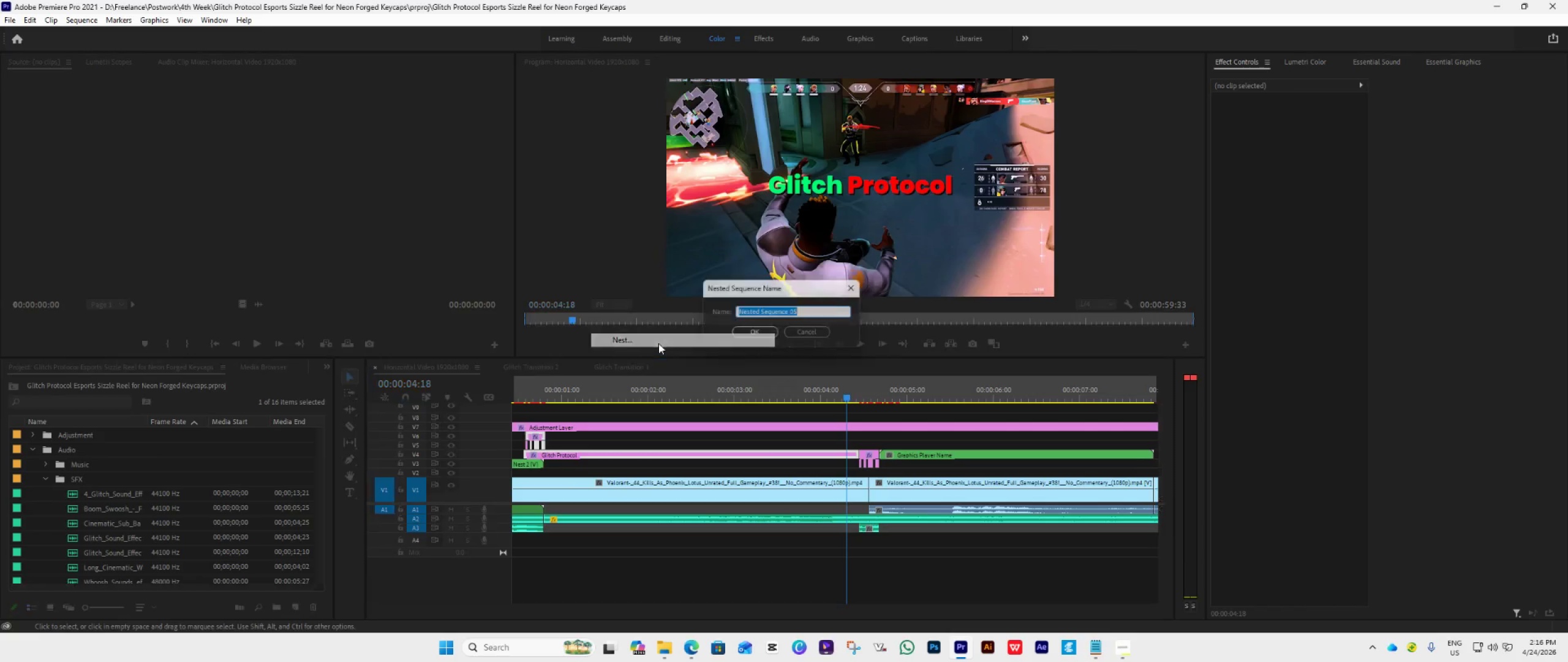 
type(Nest )
 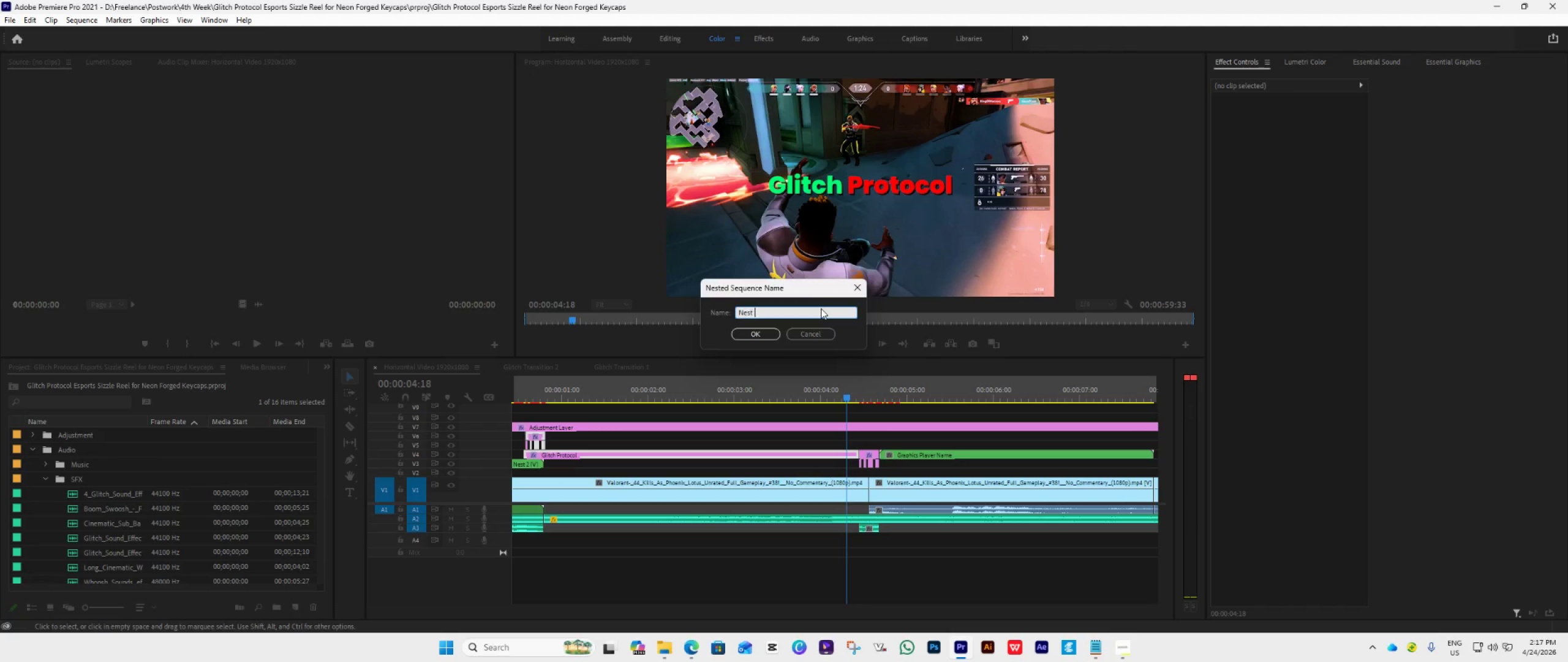 
type(Ti)
 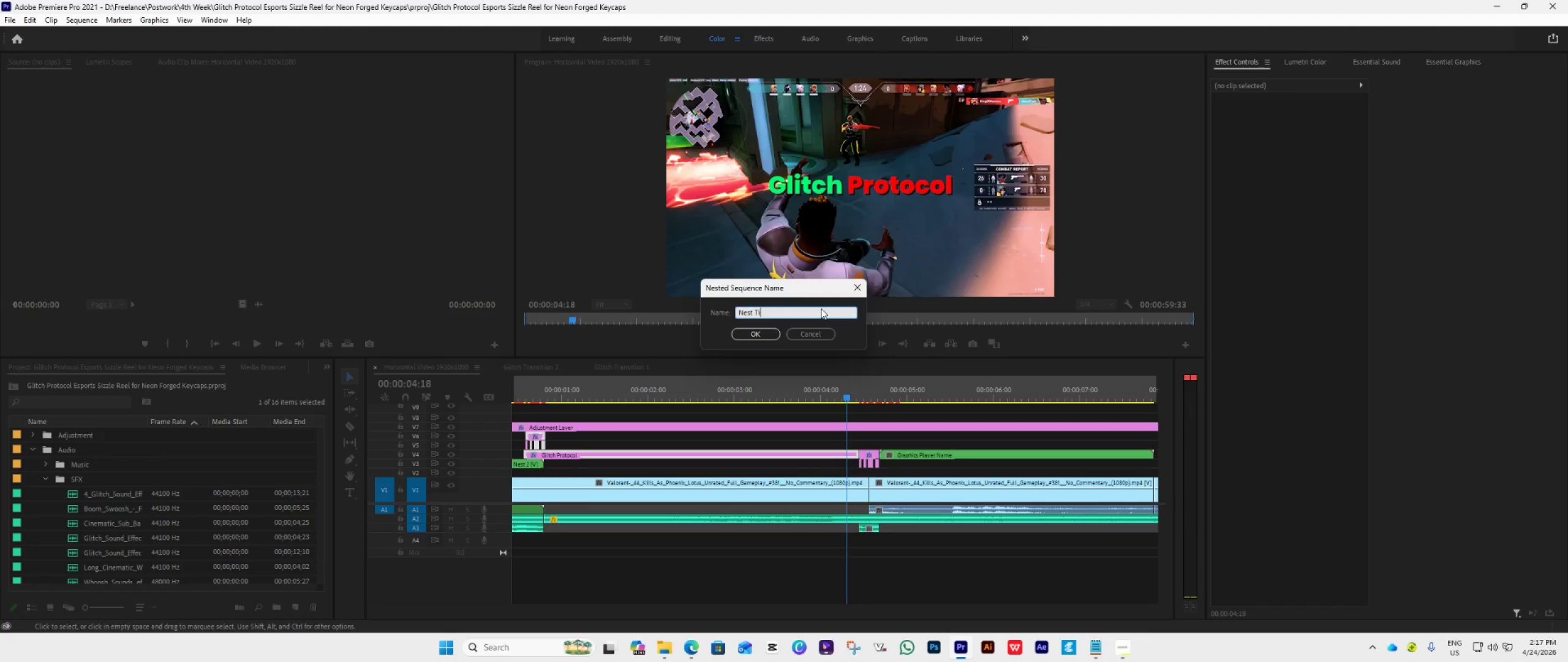 
key(Backspace)
key(Backspace)
type(Graphic Tit)
 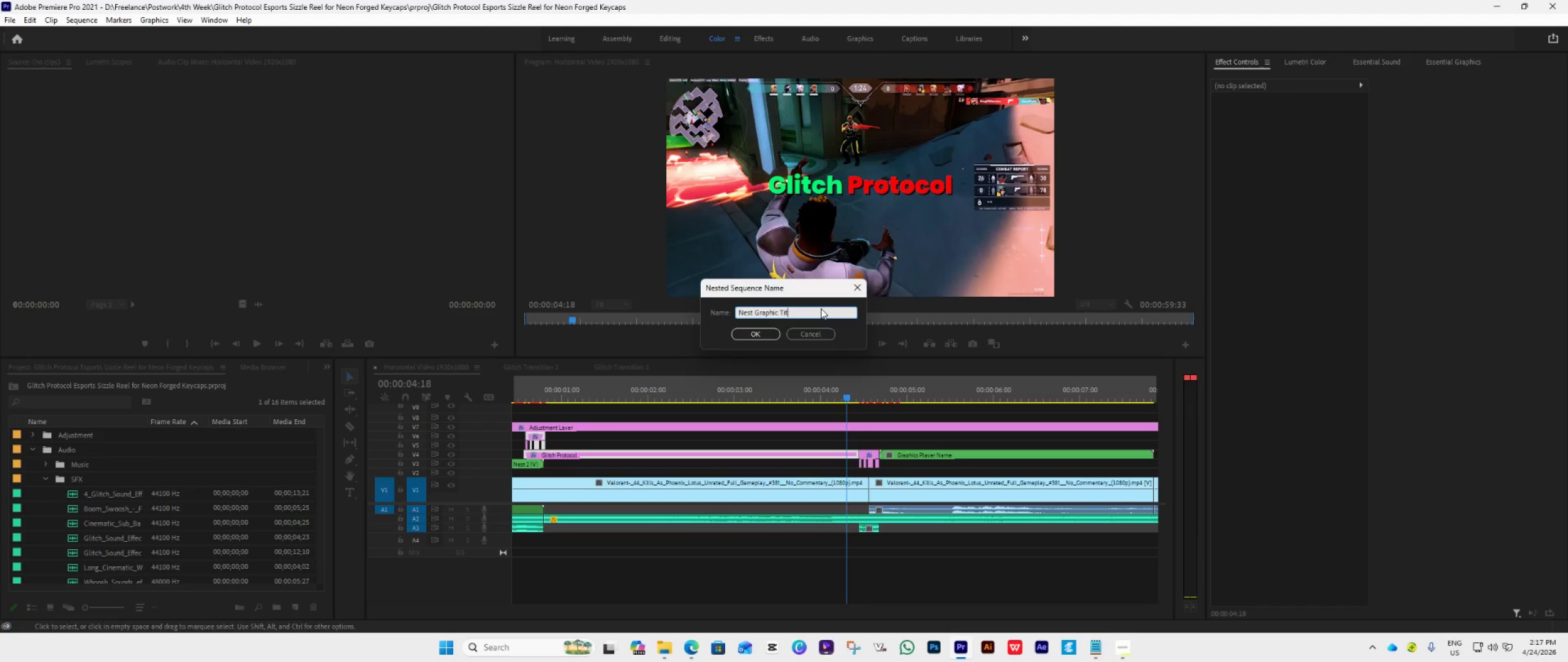 
type(le)
 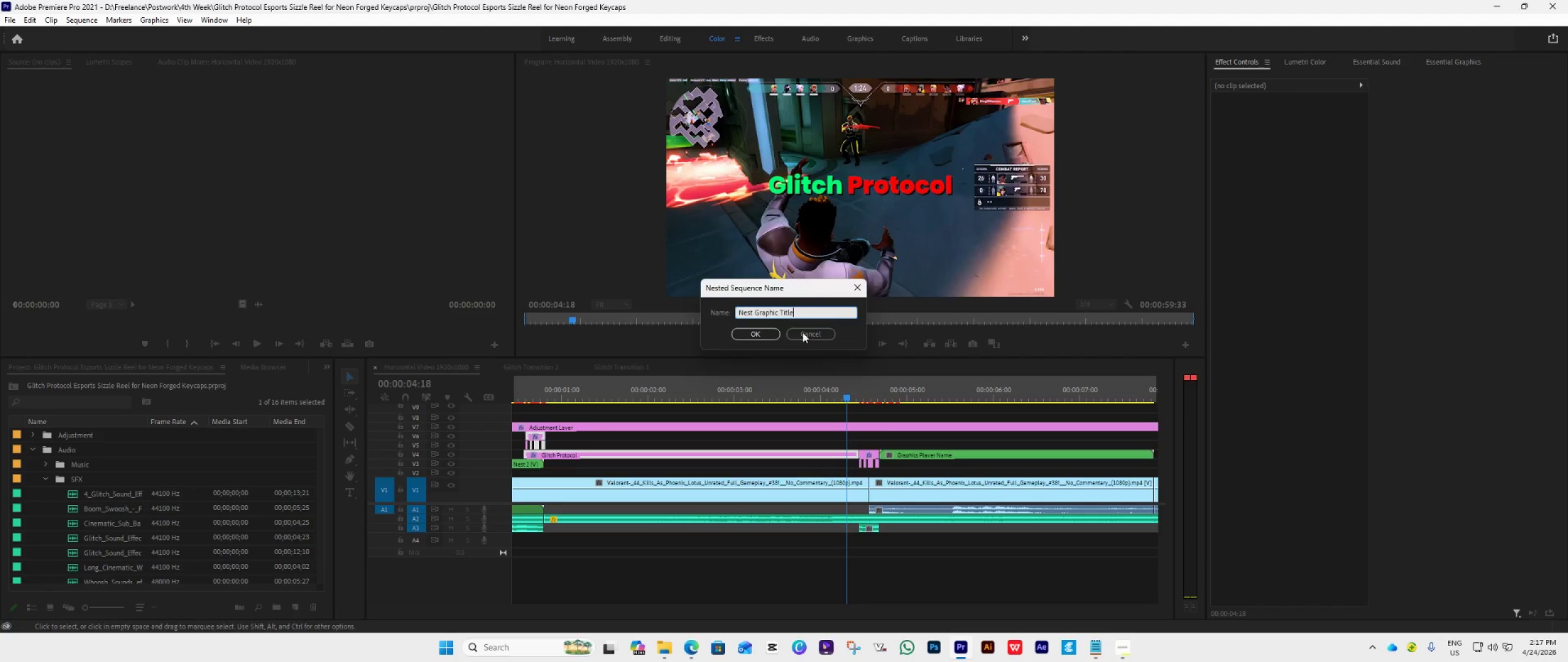 
left_click([760, 330])
 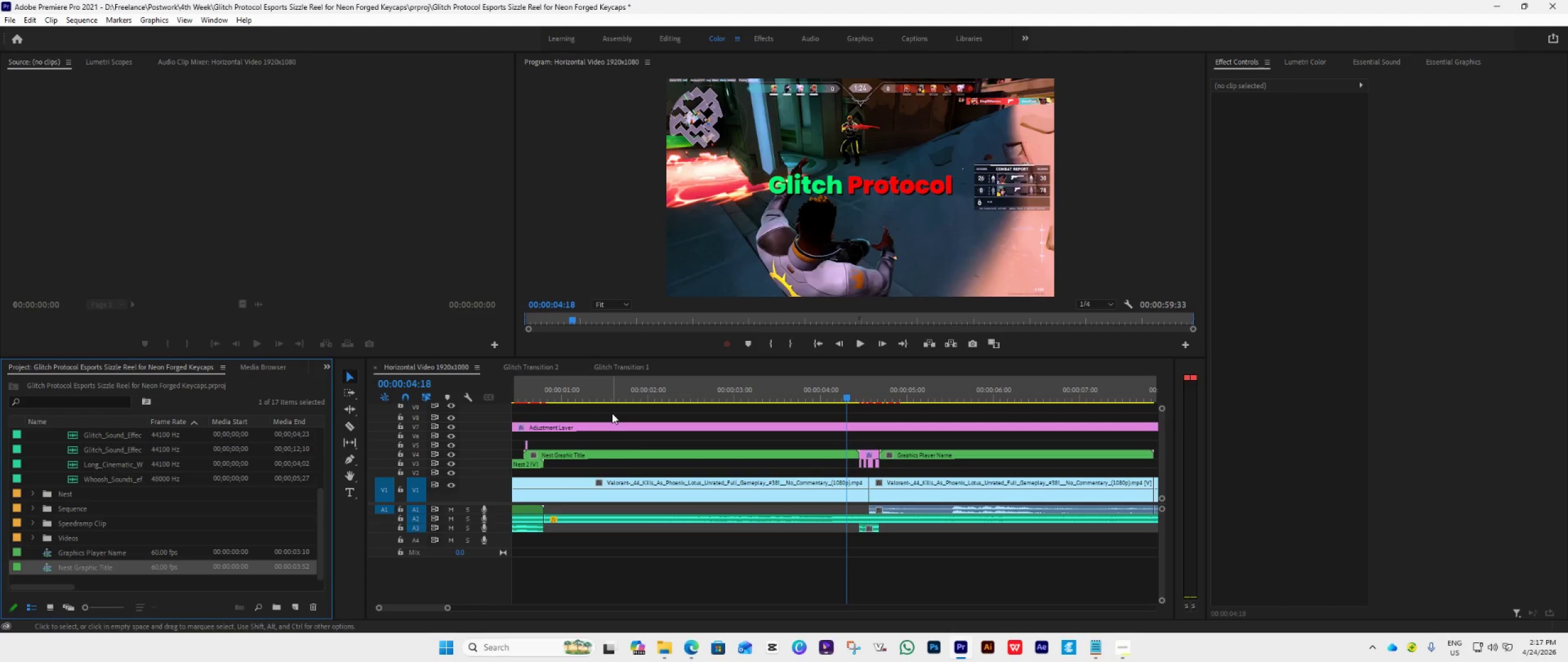 
wait(6.52)
 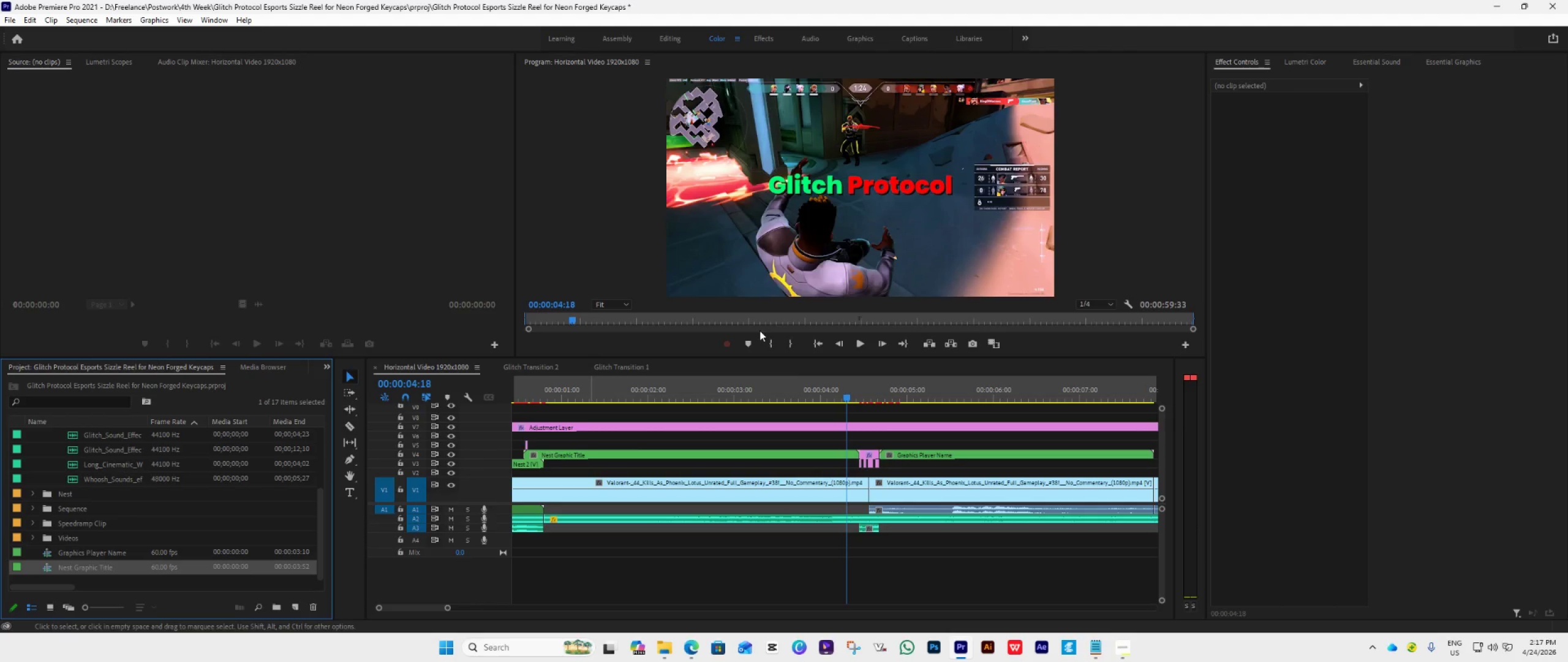 
scroll: coordinate [590, 438], scroll_direction: up, amount: 4.0
 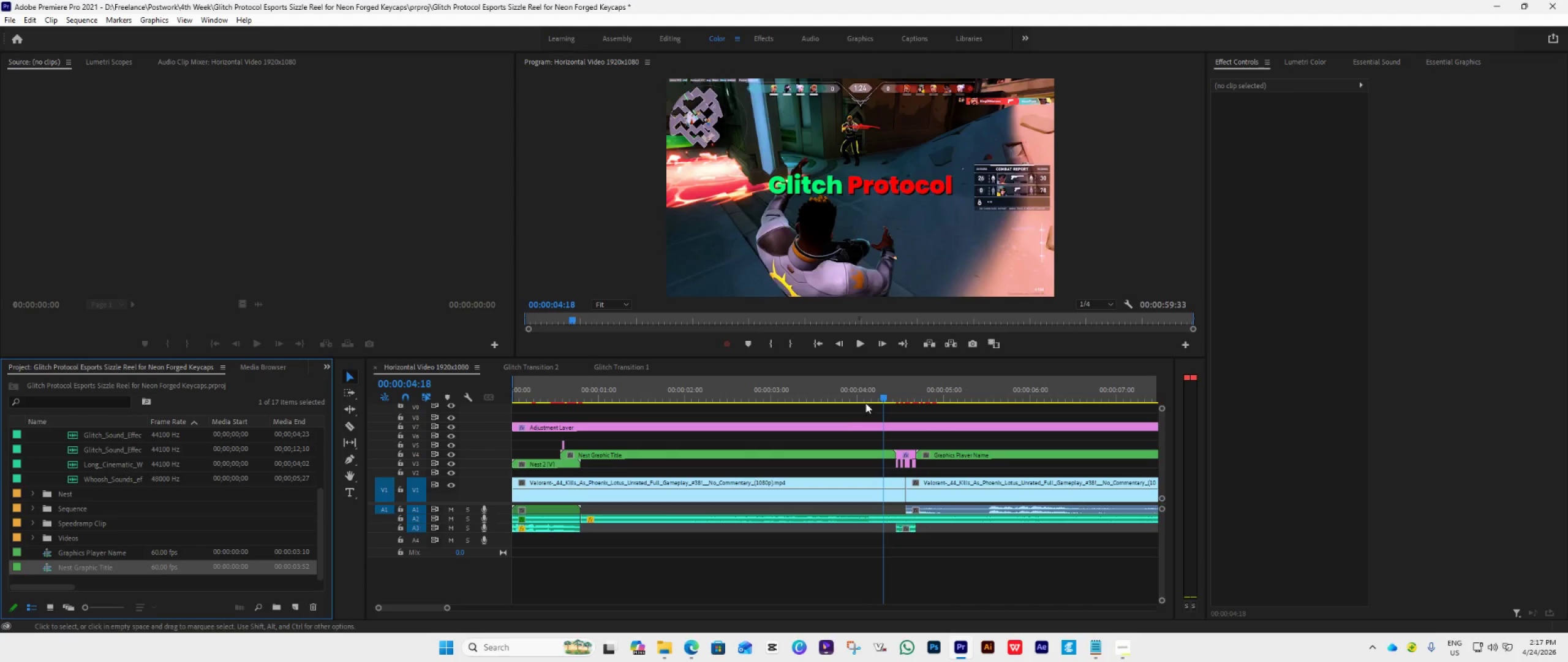 
wait(5.28)
 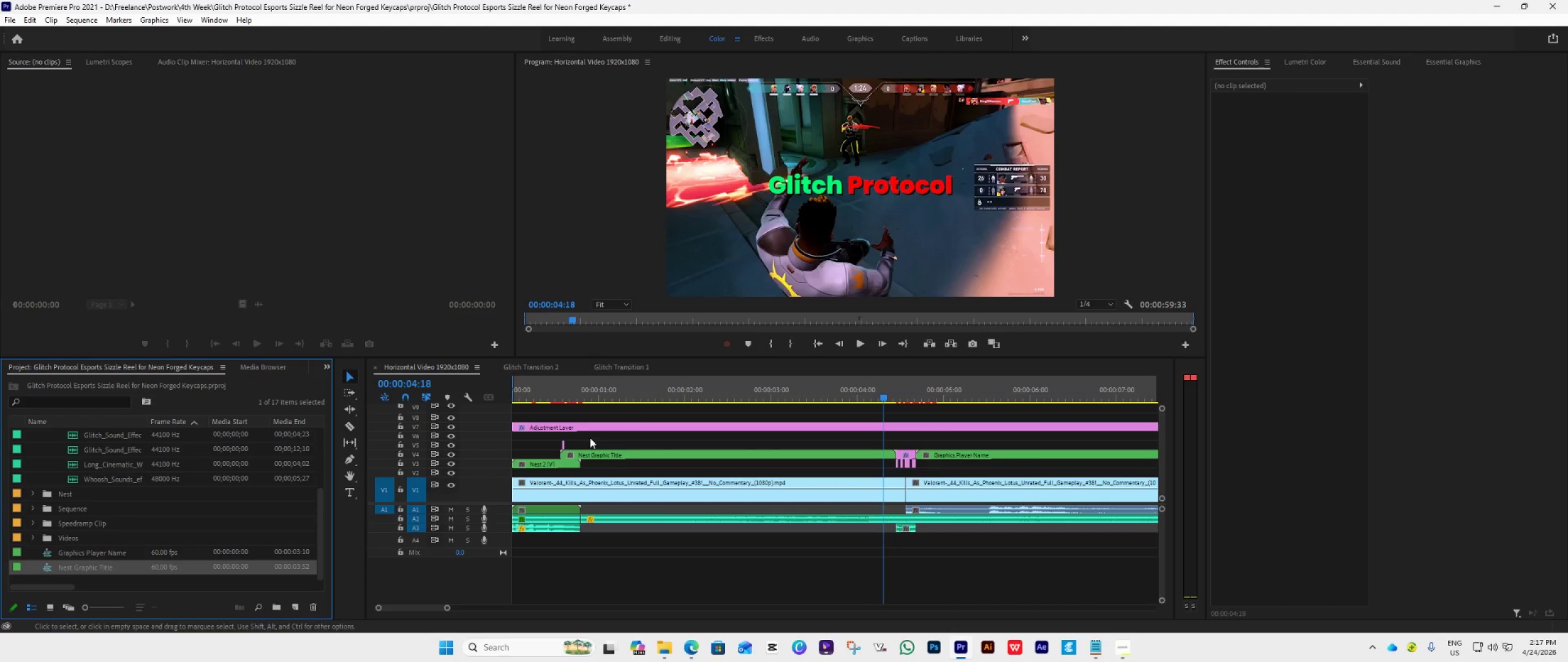 
left_click_drag(start_coordinate=[886, 395], to_coordinate=[856, 405])
 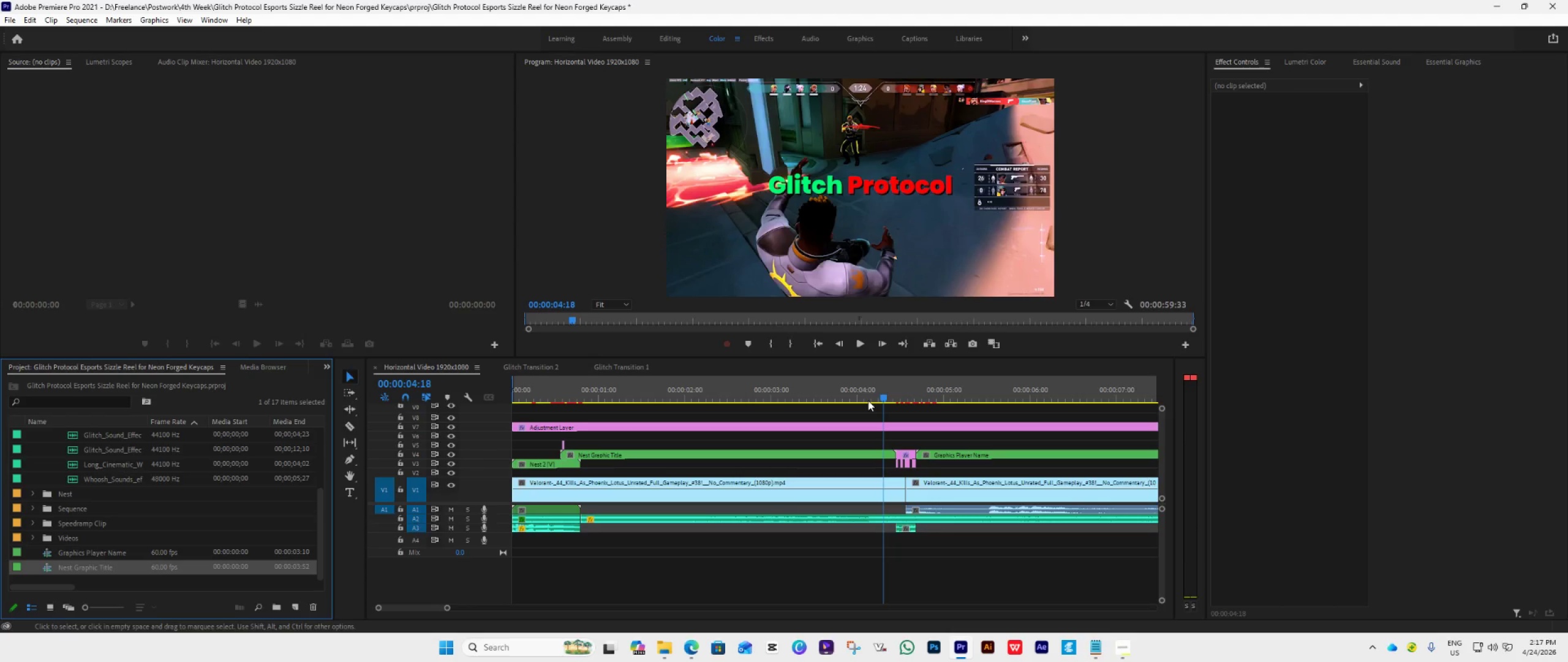 
left_click([868, 400])
 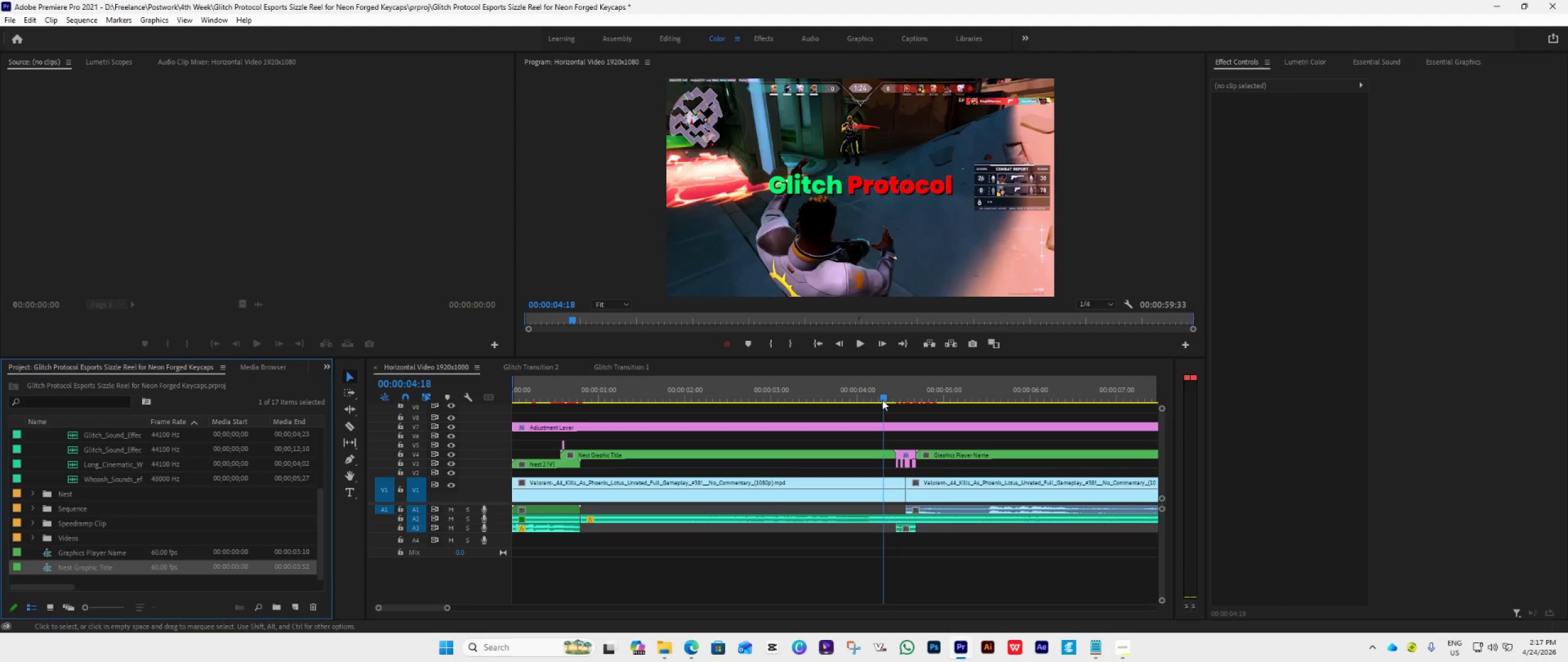 
left_click_drag(start_coordinate=[882, 399], to_coordinate=[794, 411])
 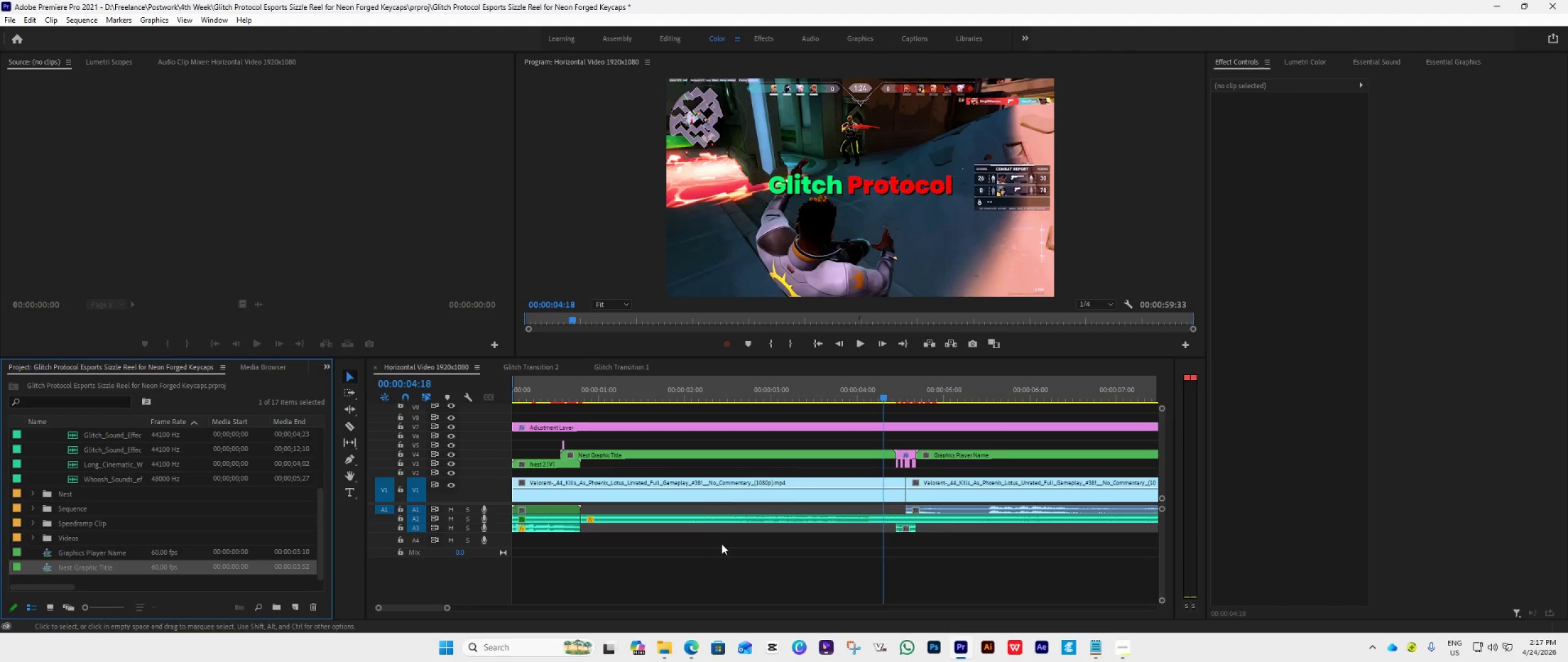 
left_click([729, 546])
 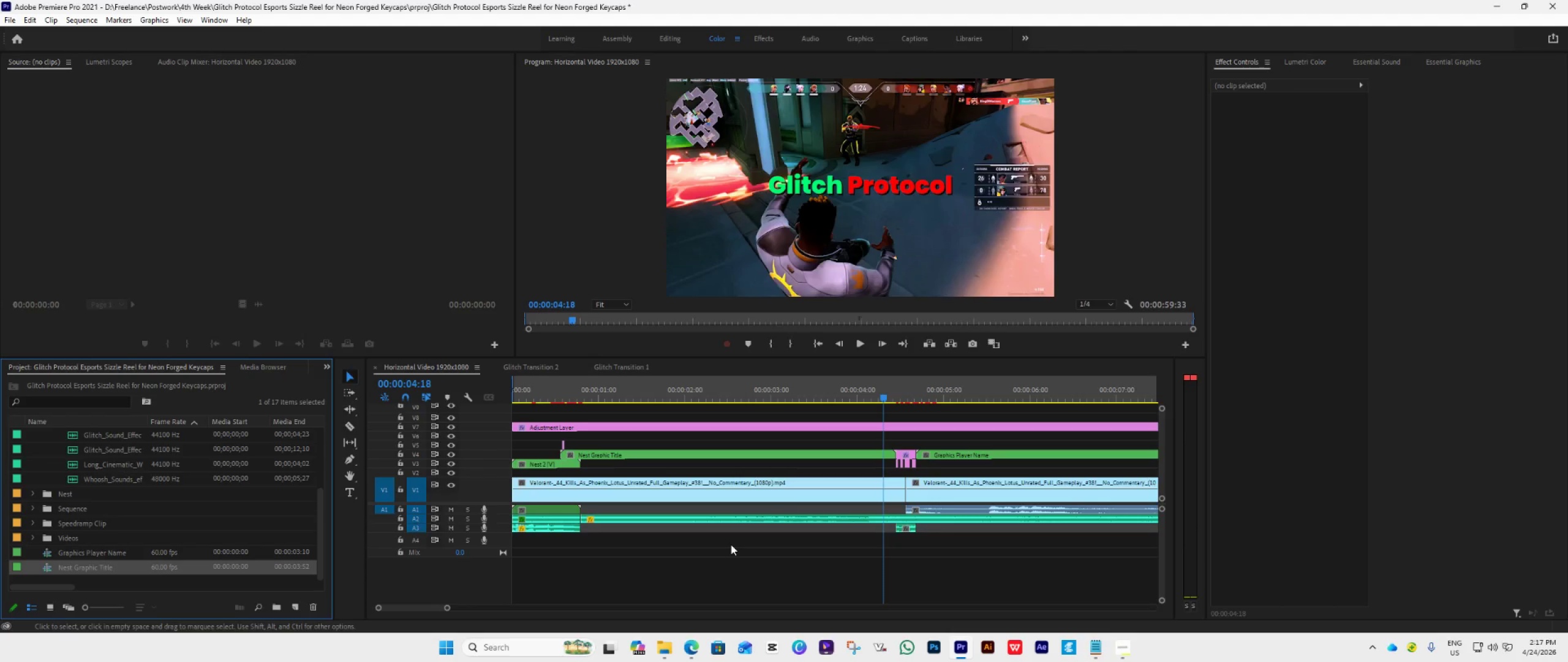 
key(Control+S)
 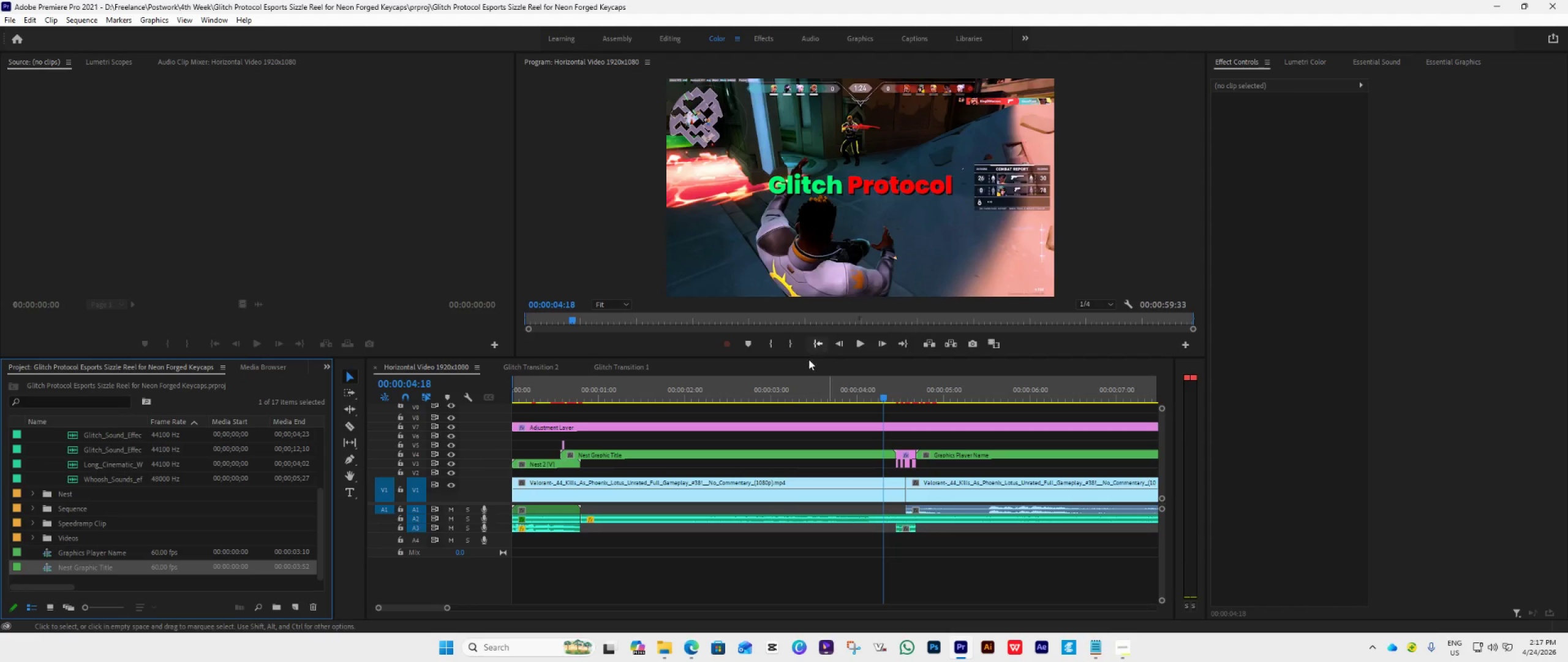 
left_click([781, 408])
 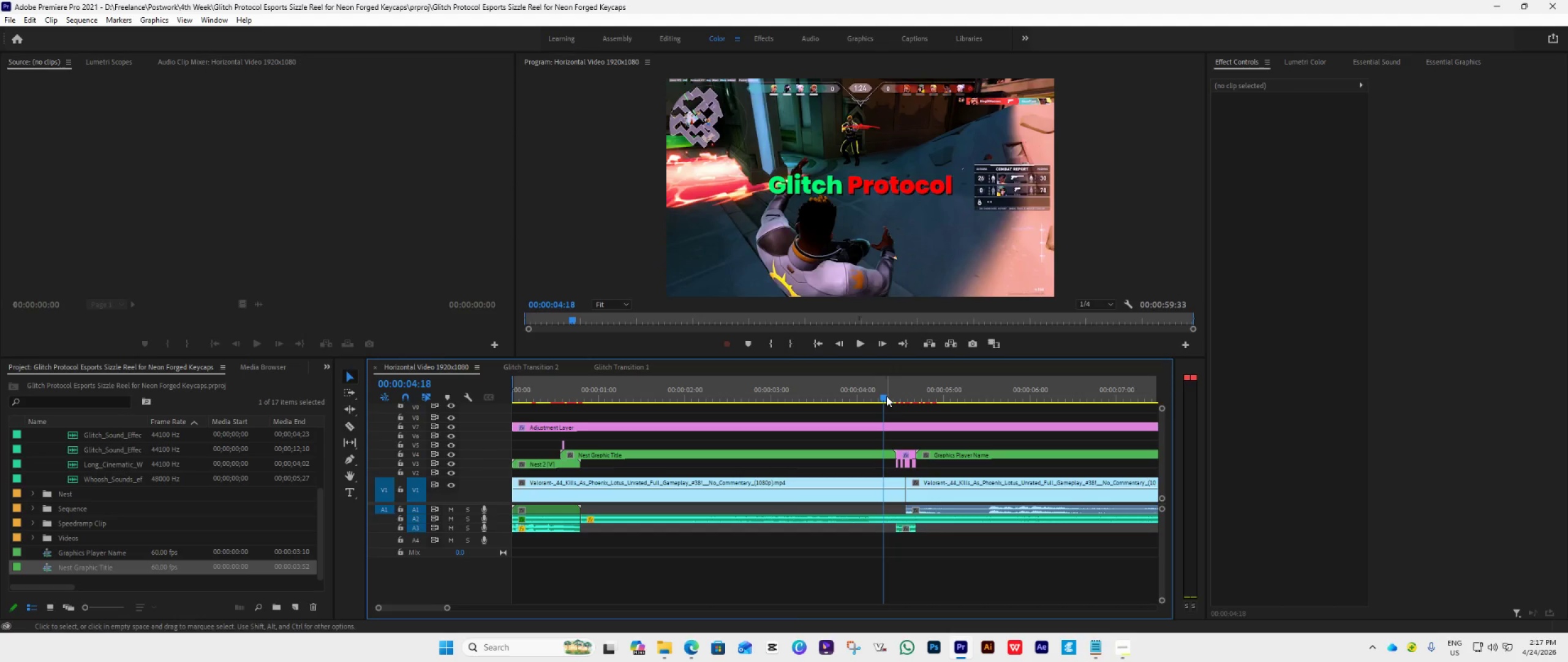 
left_click_drag(start_coordinate=[886, 395], to_coordinate=[505, 419])
 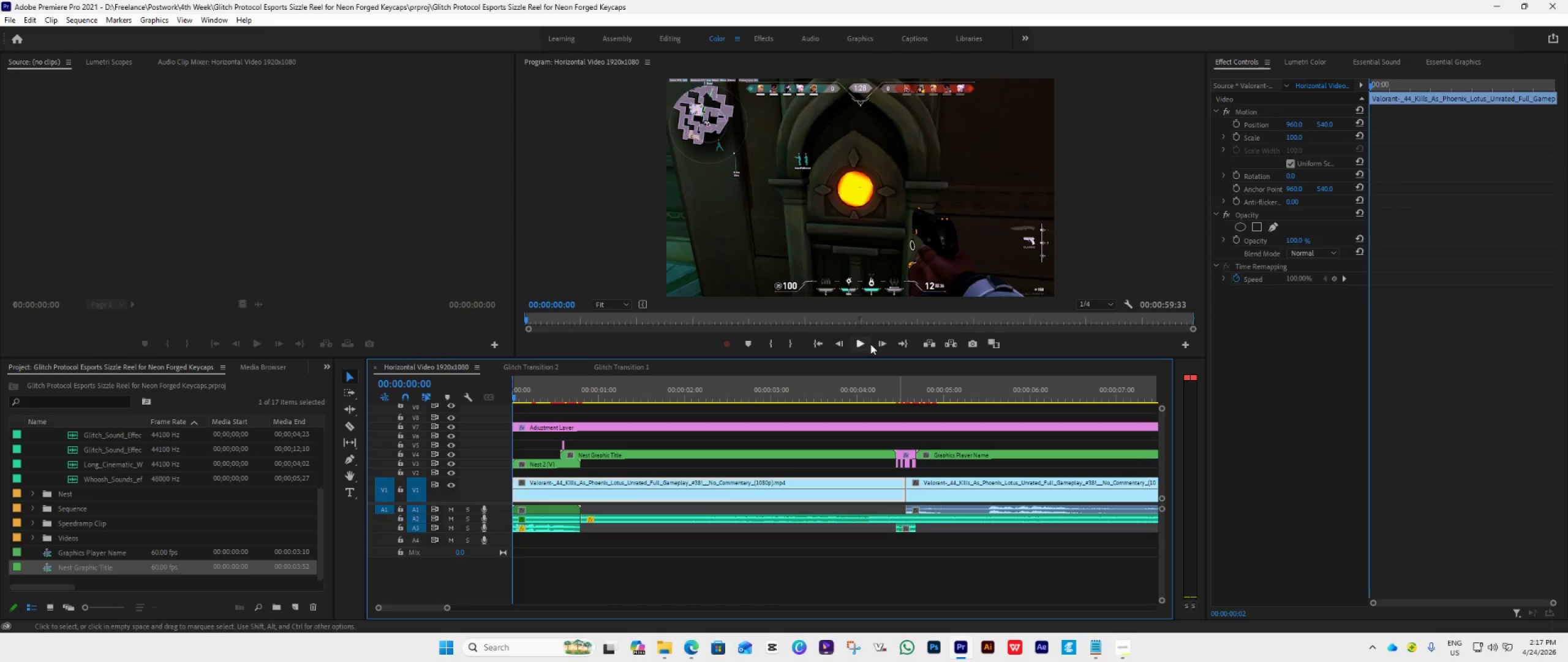 
left_click([858, 341])
 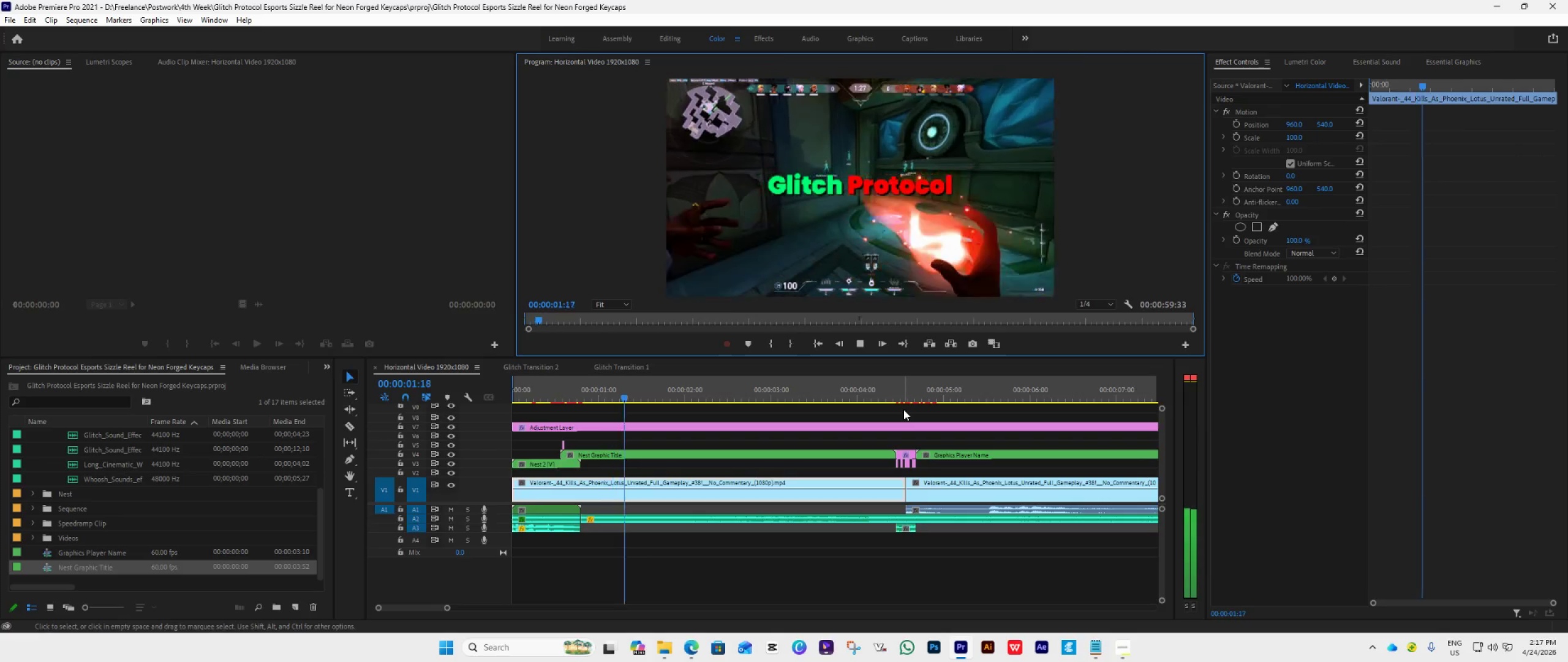 
key(Space)
 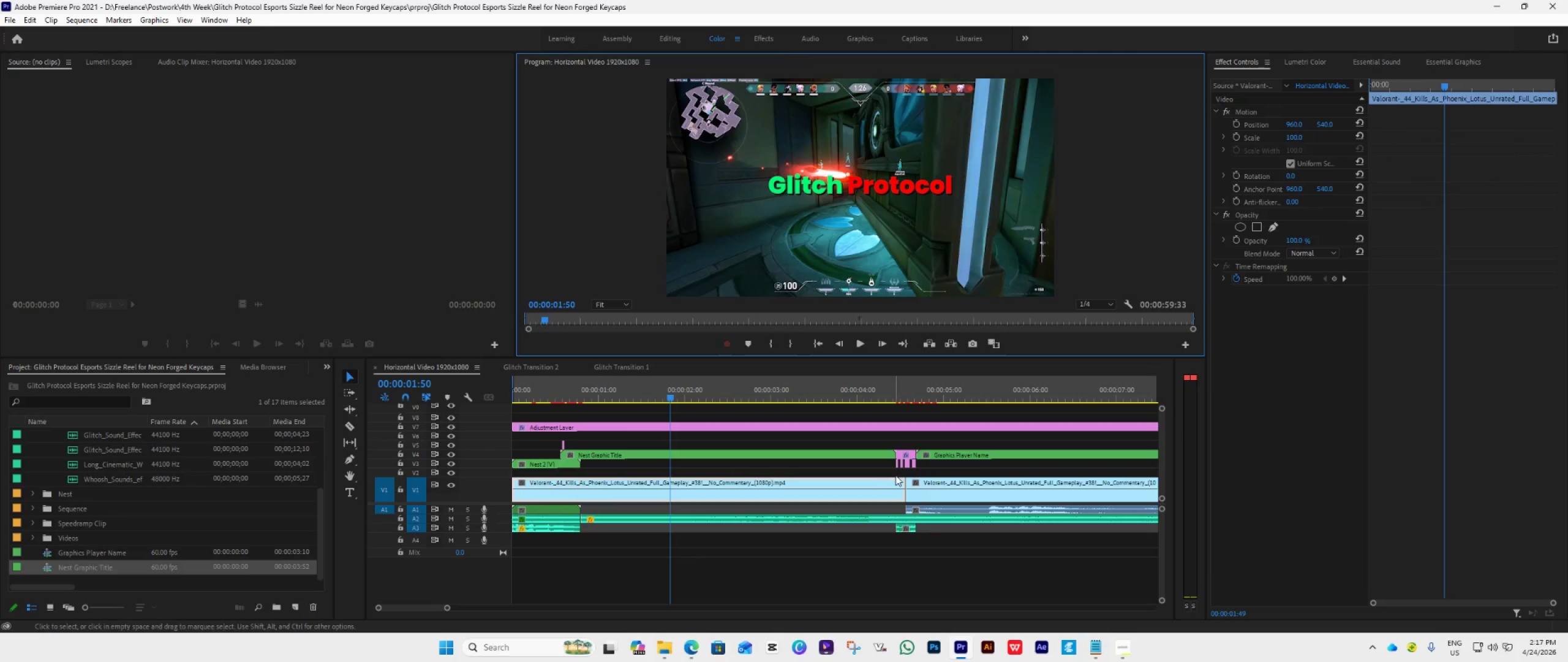 
left_click_drag(start_coordinate=[892, 458], to_coordinate=[866, 454])
 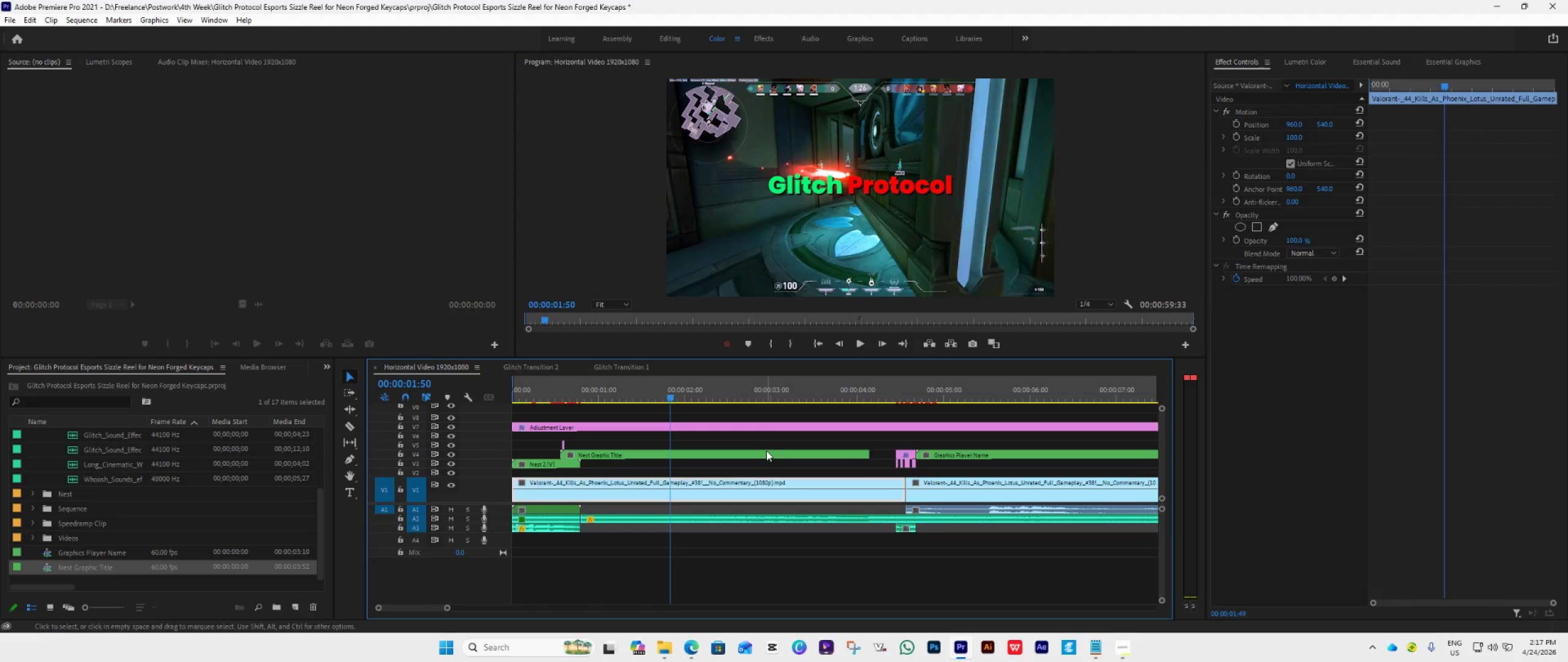 
left_click_drag(start_coordinate=[766, 451], to_coordinate=[813, 457])
 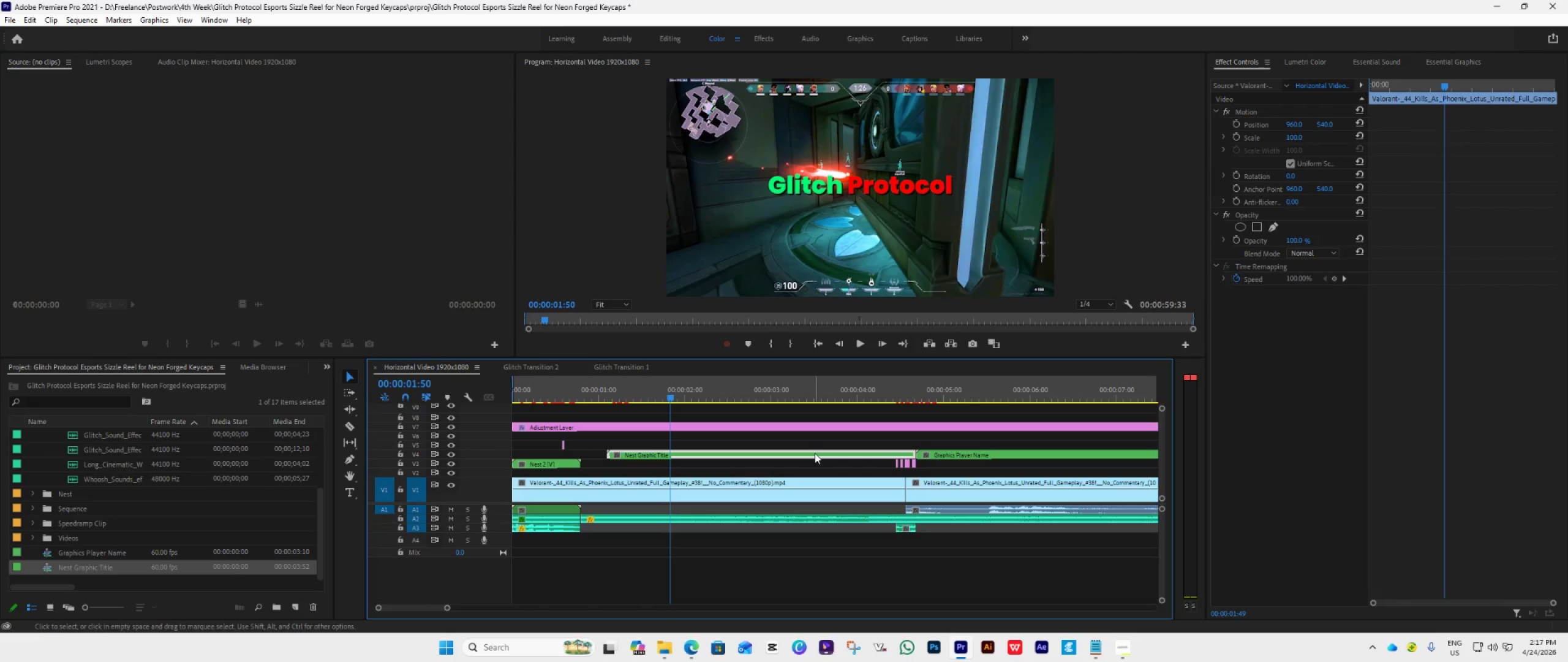 
key(Control+Z)
 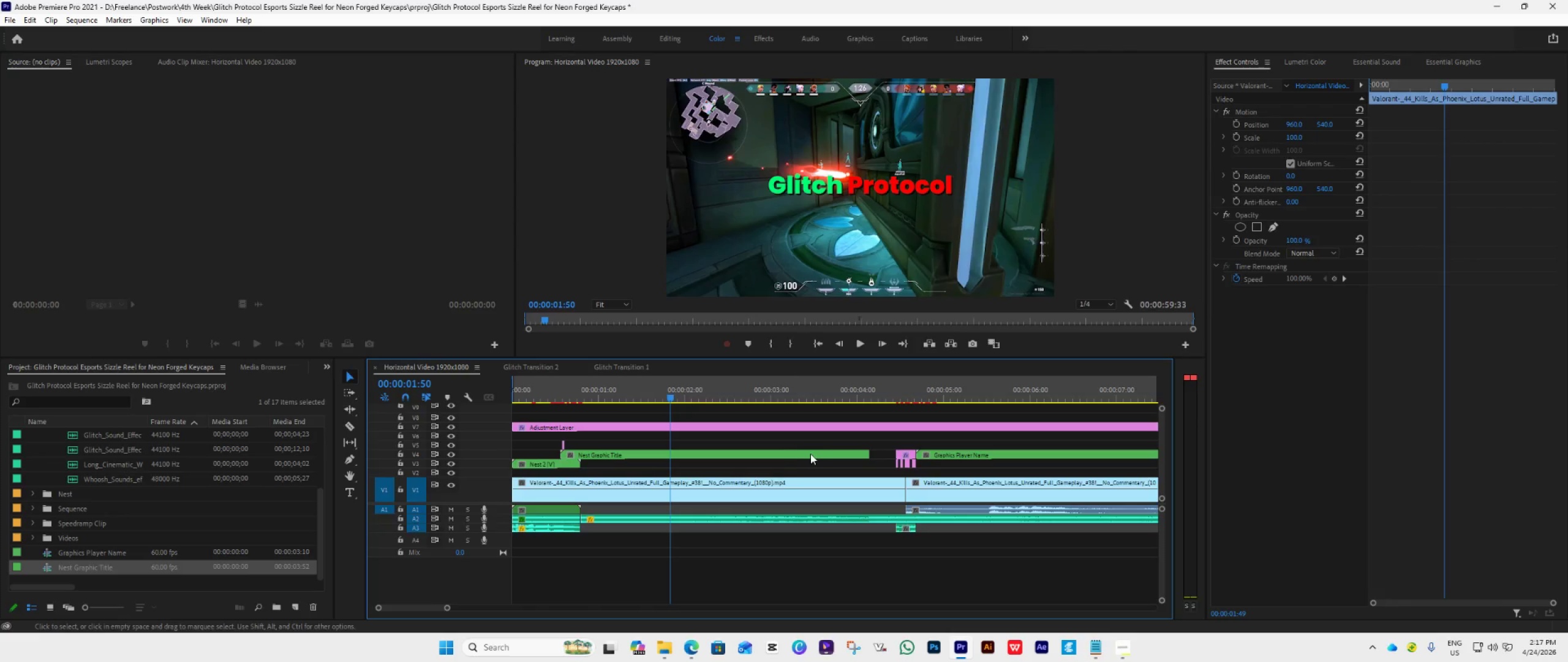 
left_click_drag(start_coordinate=[806, 454], to_coordinate=[802, 441])
 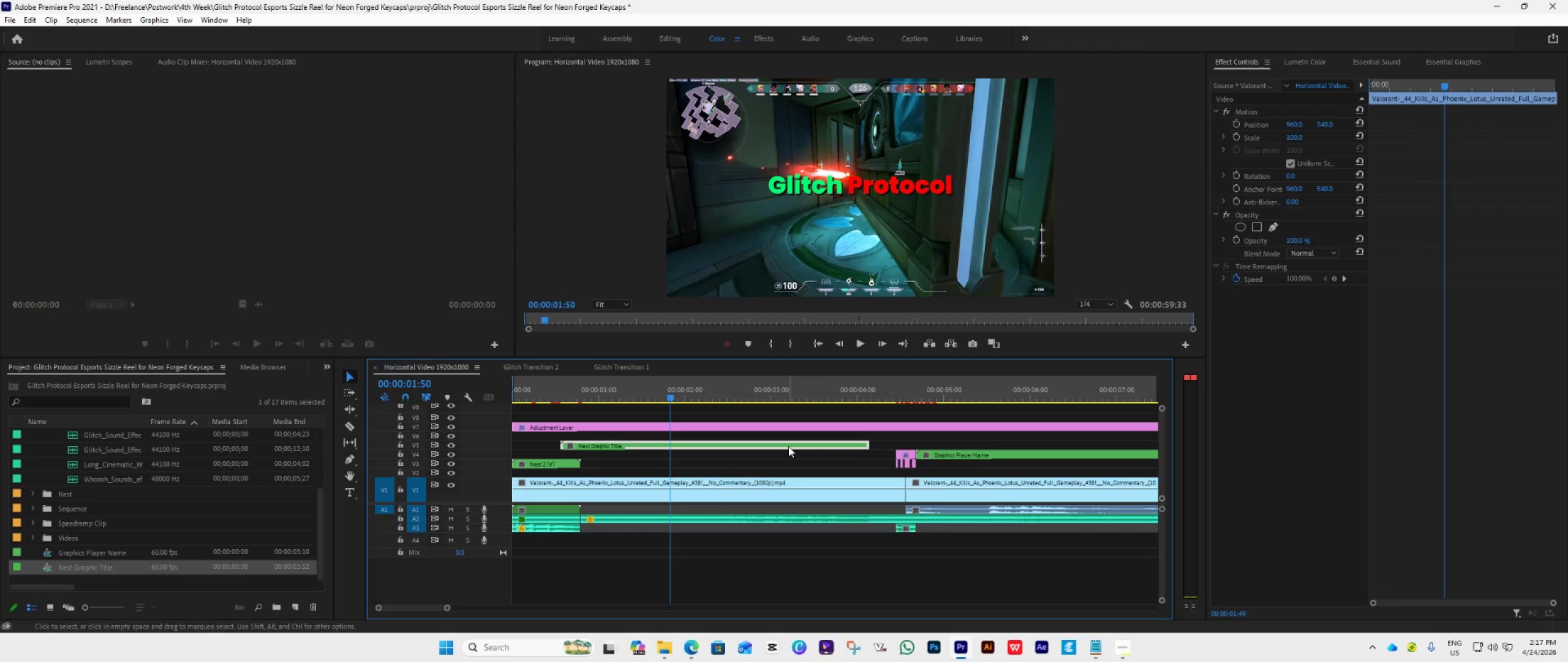 
left_click_drag(start_coordinate=[788, 446], to_coordinate=[815, 444])
 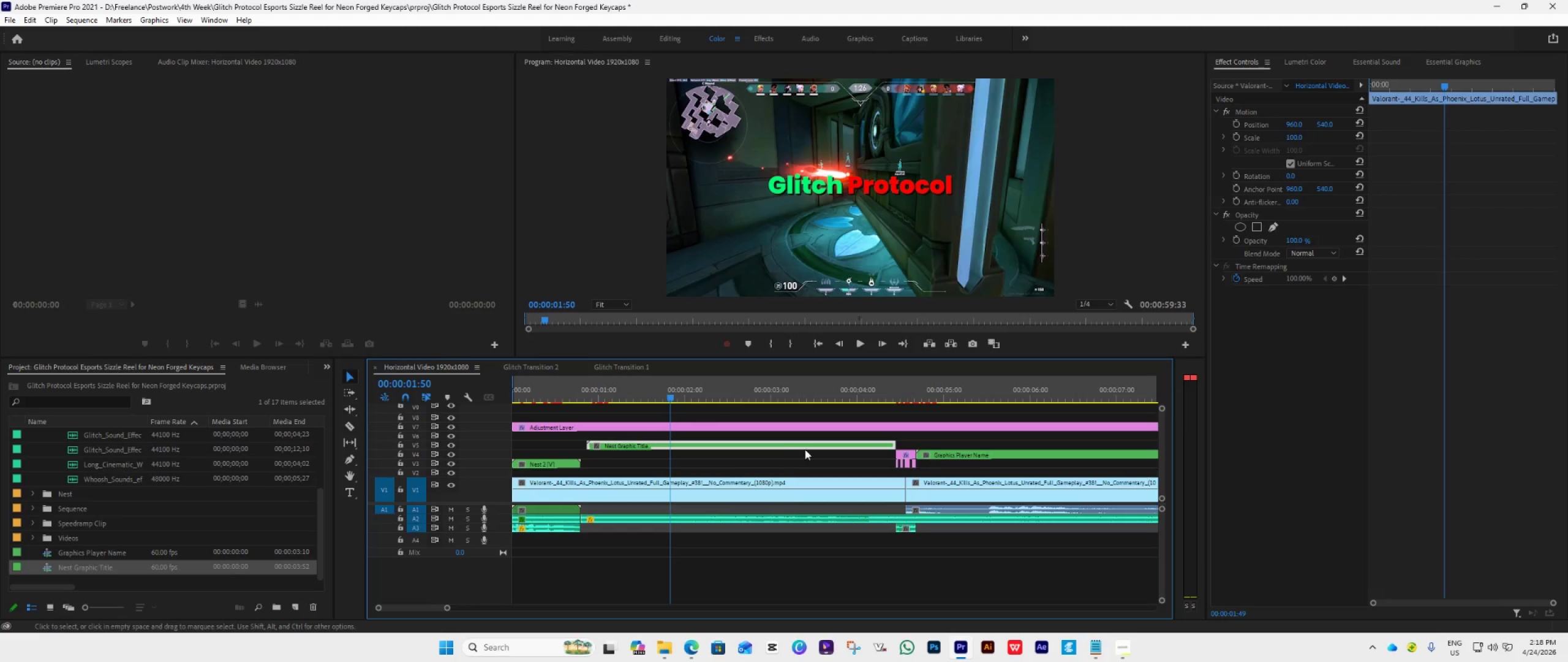 
left_click_drag(start_coordinate=[668, 397], to_coordinate=[569, 422])
 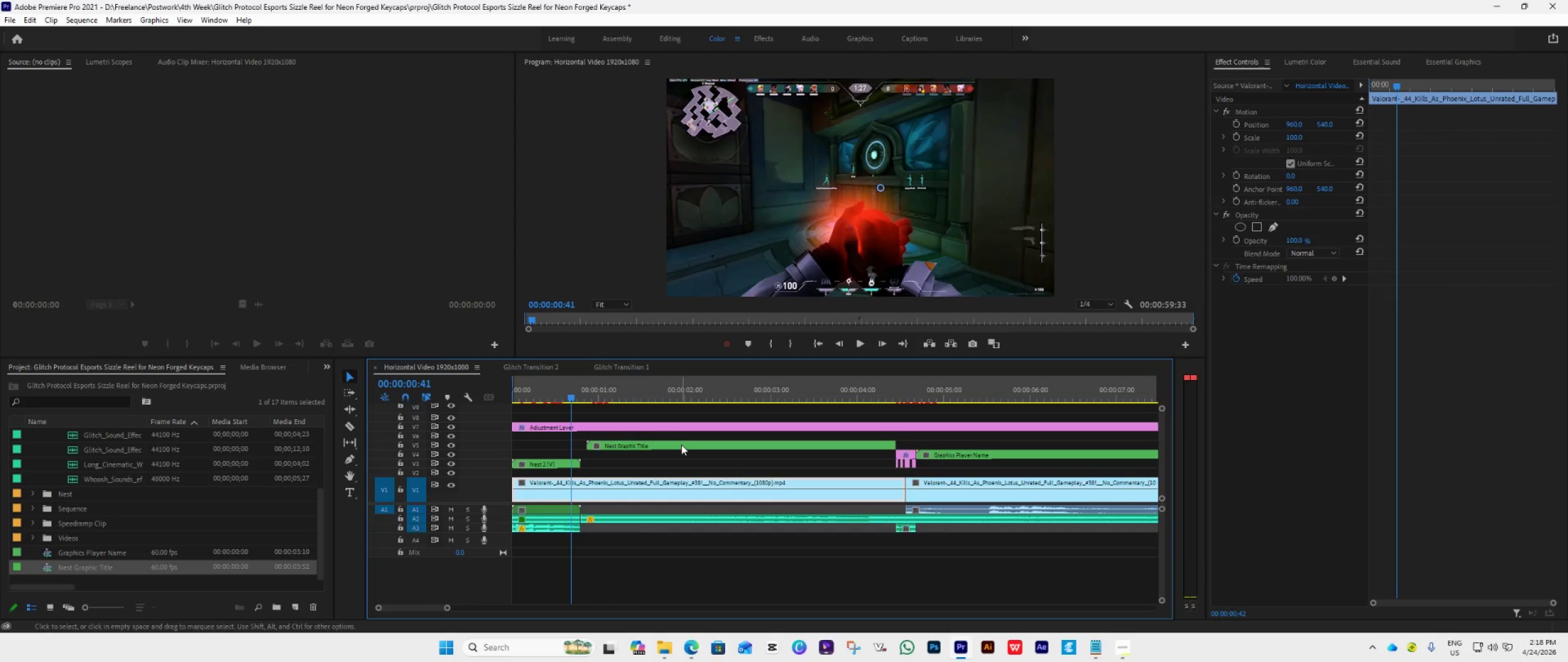 
left_click_drag(start_coordinate=[681, 444], to_coordinate=[666, 446])
 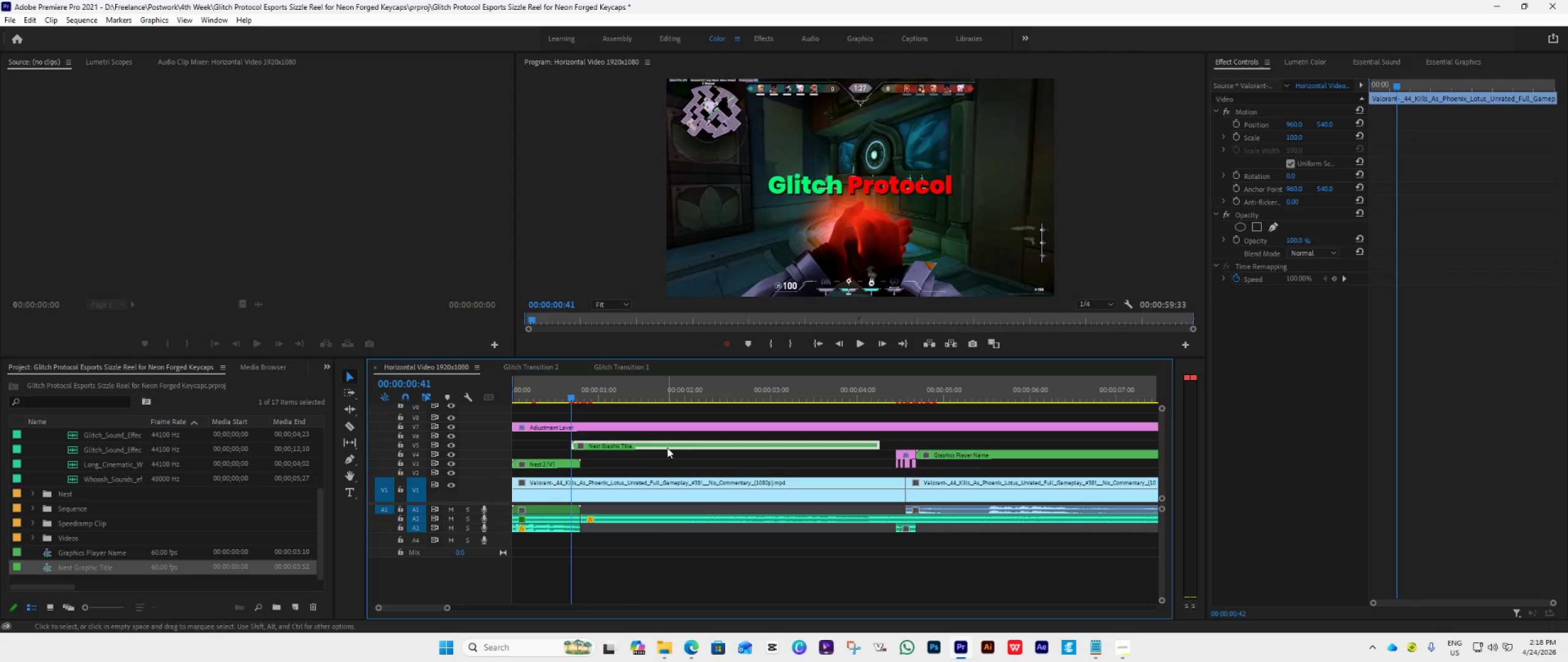 
left_click_drag(start_coordinate=[667, 443], to_coordinate=[674, 444])
 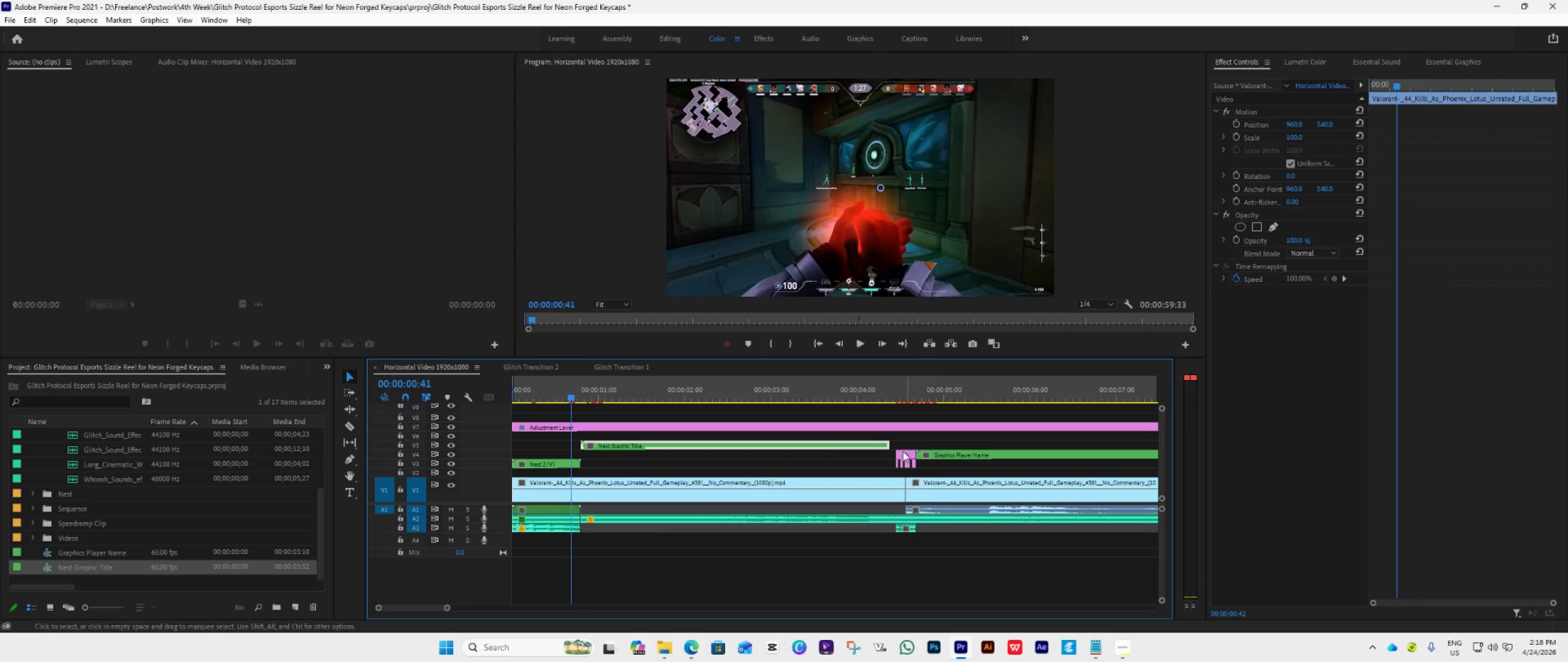 
left_click_drag(start_coordinate=[892, 447], to_coordinate=[900, 452])
 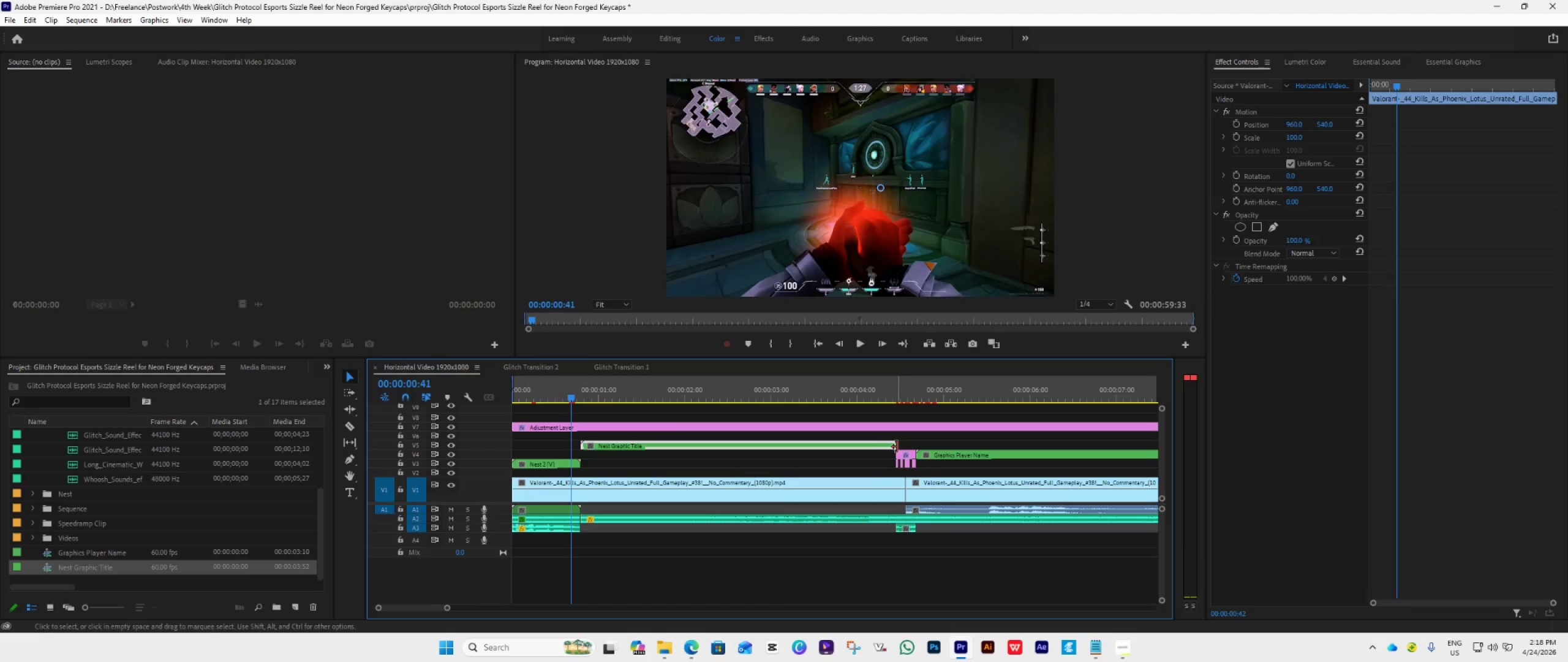 
left_click_drag(start_coordinate=[898, 446], to_coordinate=[894, 451])
 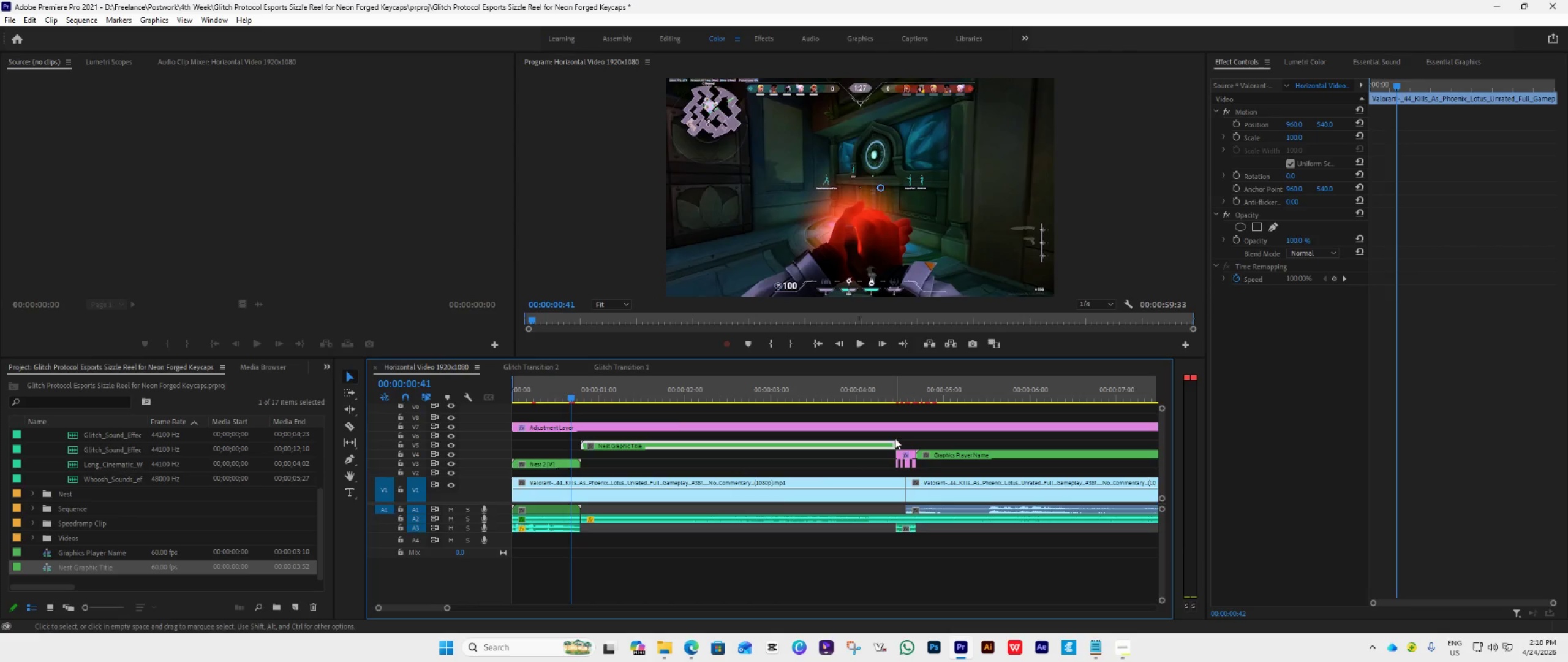 
left_click_drag(start_coordinate=[892, 444], to_coordinate=[895, 448])
 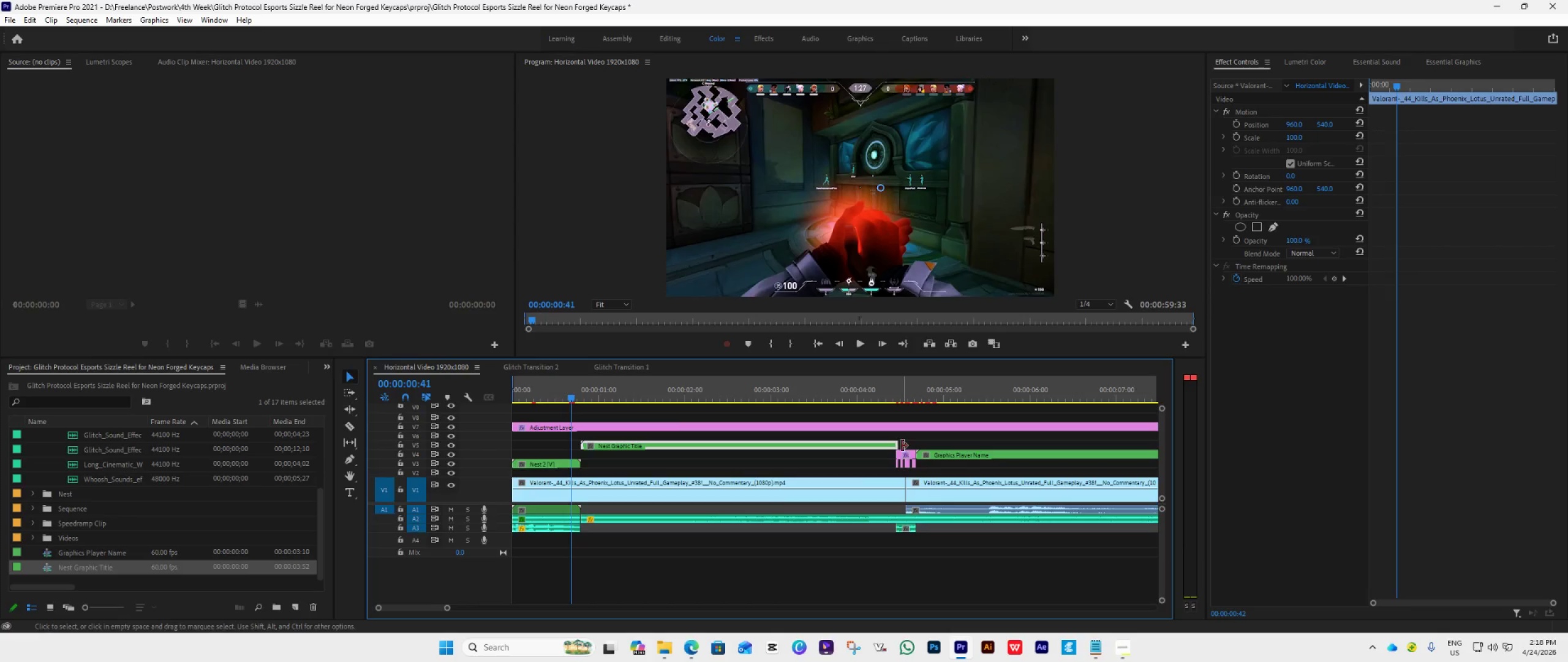 
left_click_drag(start_coordinate=[902, 444], to_coordinate=[896, 449])
 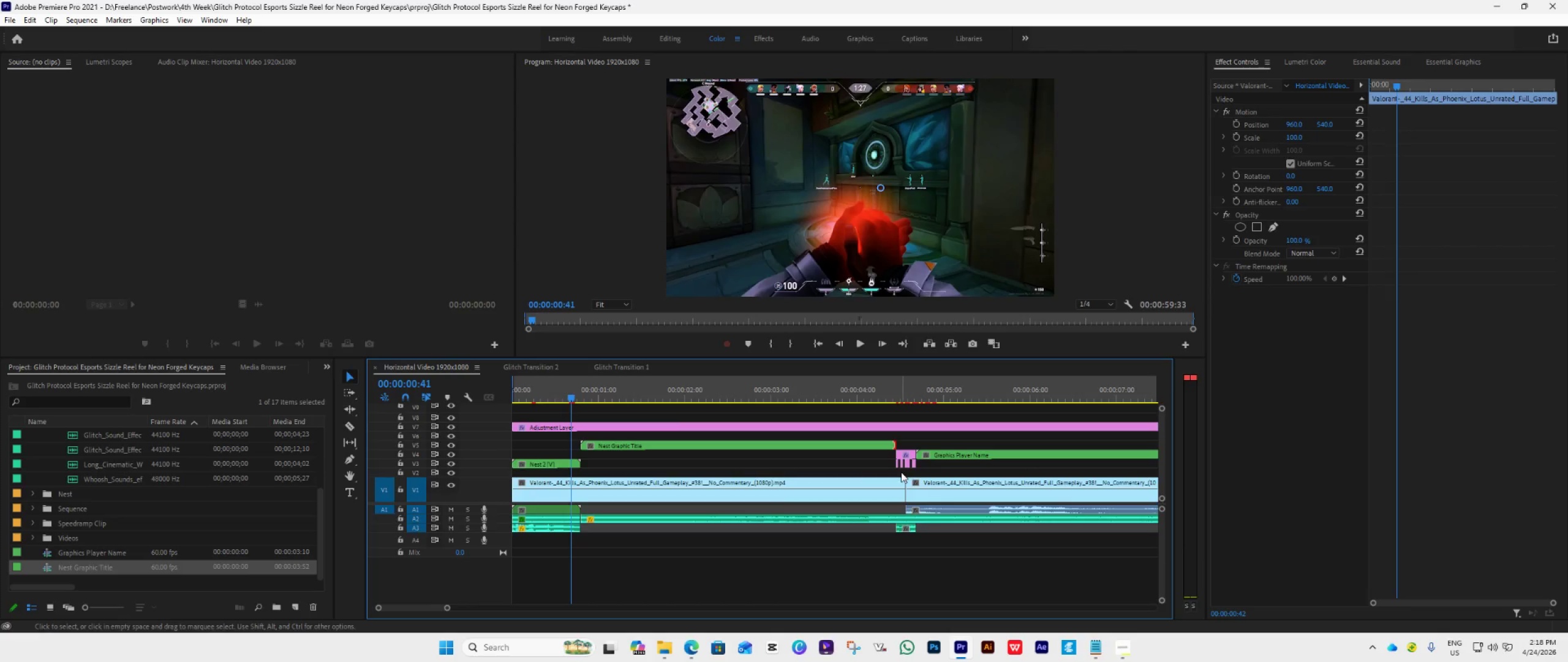 
key(Space)
 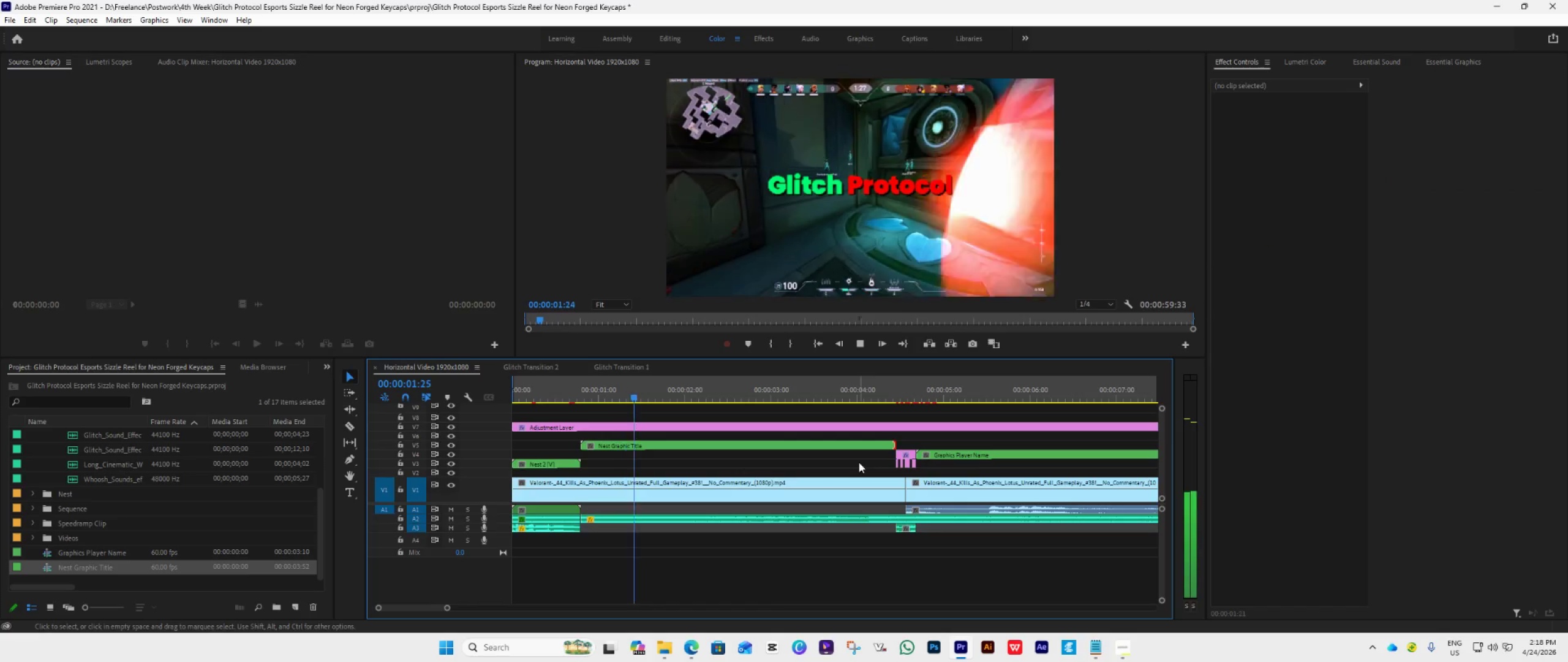 
key(Space)
 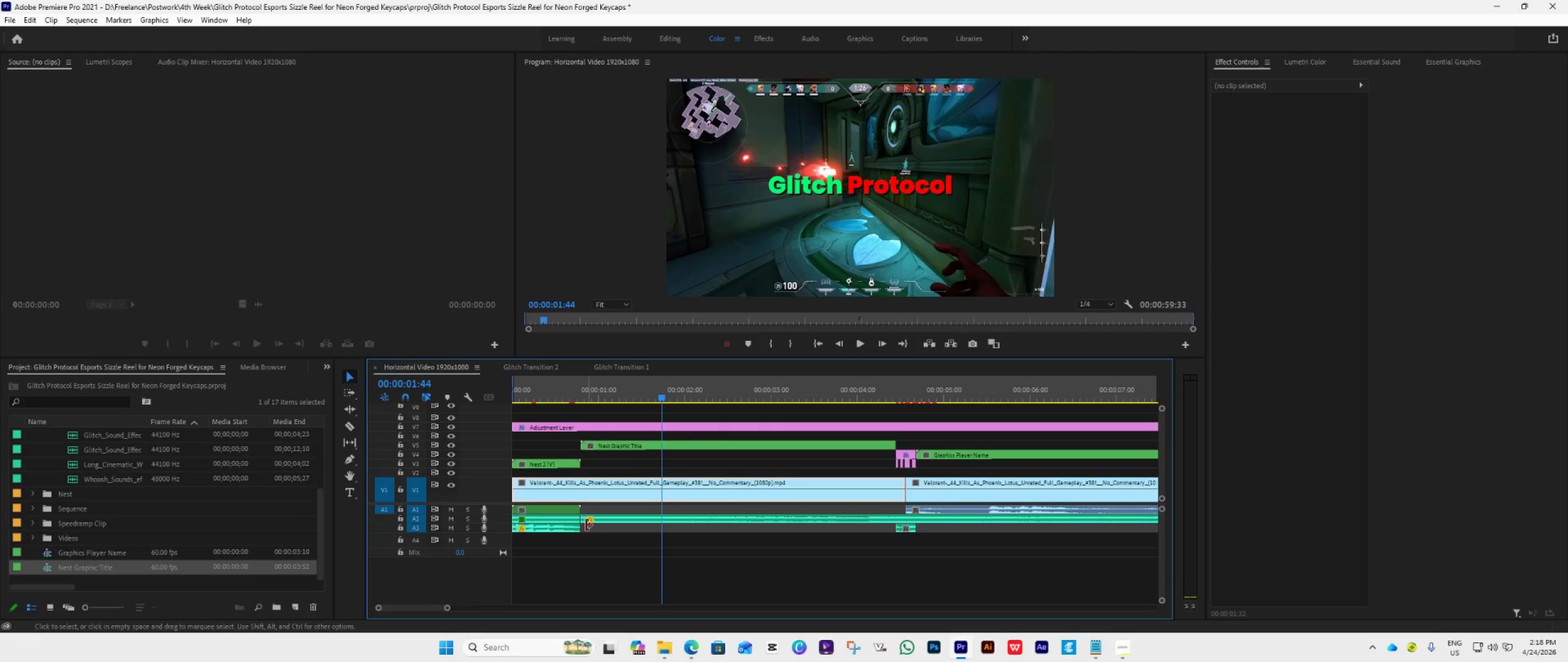 
left_click_drag(start_coordinate=[580, 528], to_coordinate=[589, 532])
 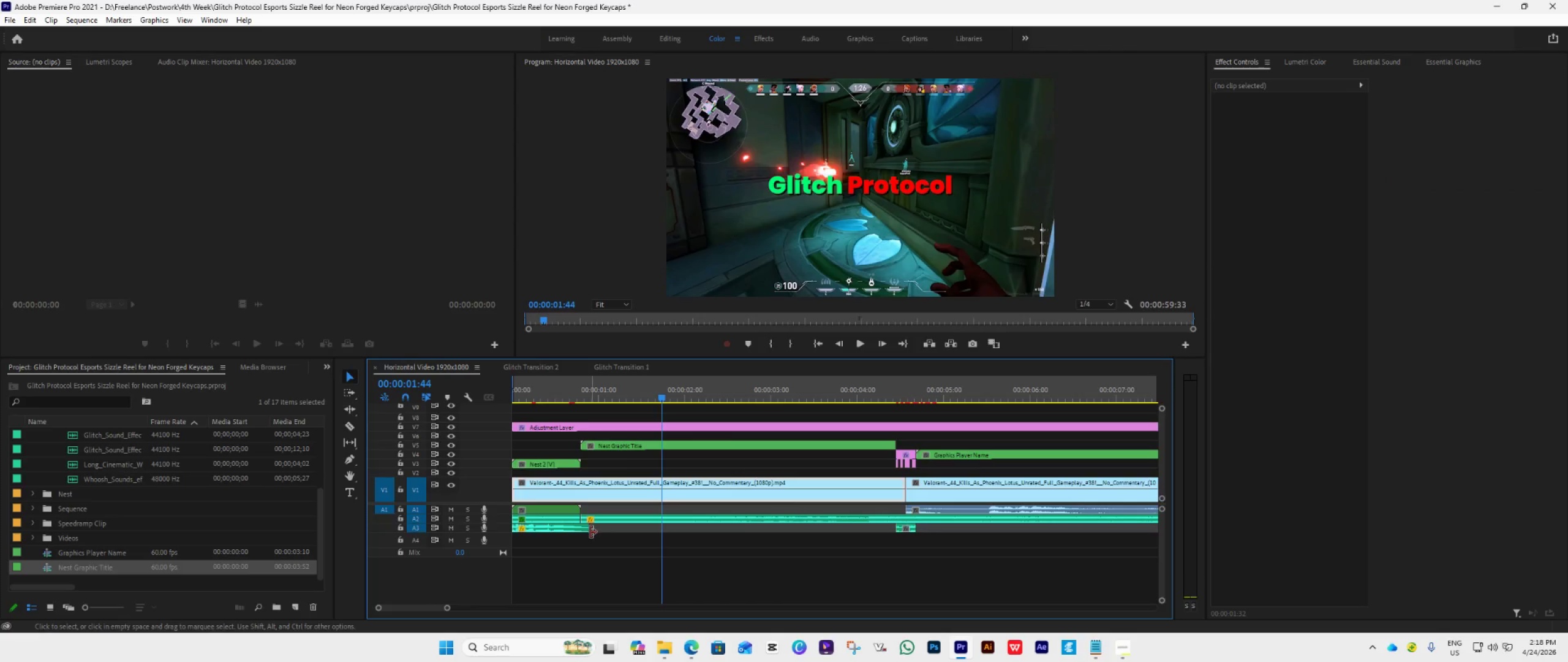 
left_click_drag(start_coordinate=[590, 532], to_coordinate=[594, 533])
 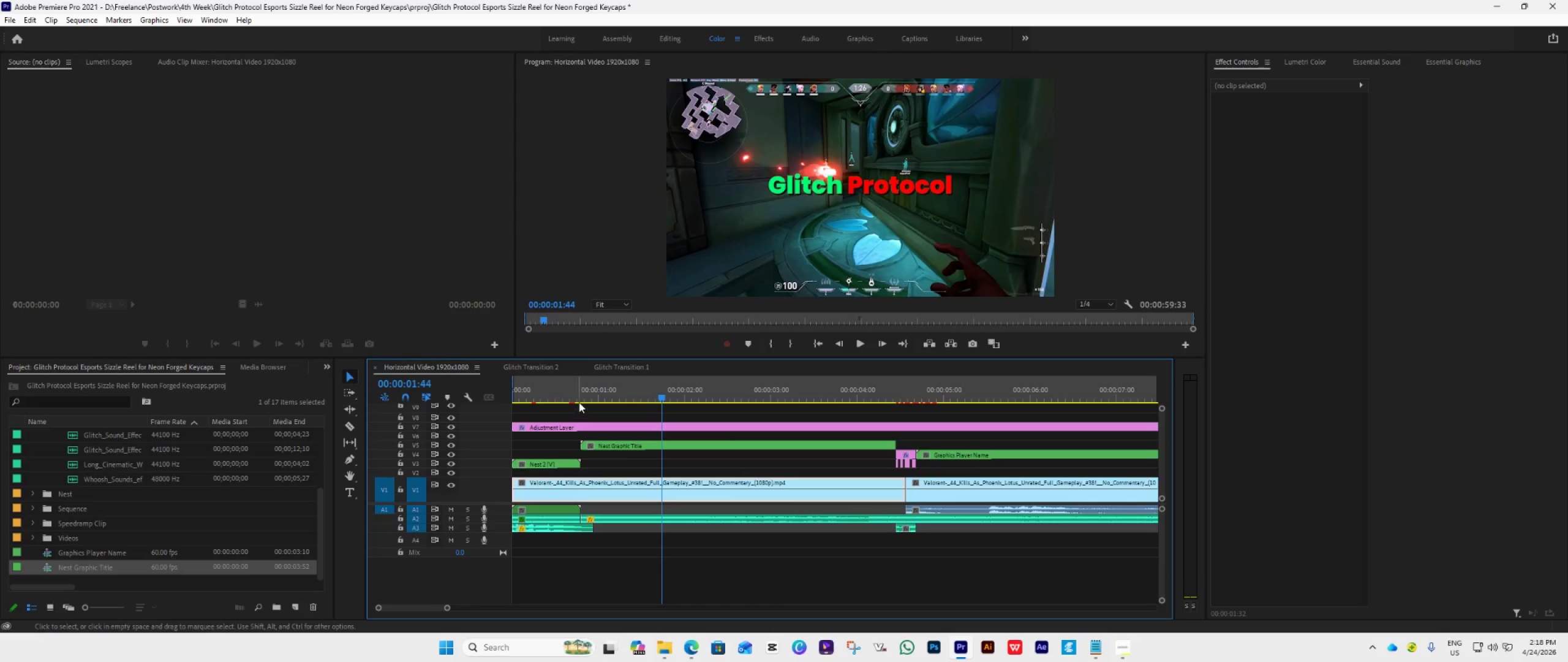 
left_click([579, 399])
 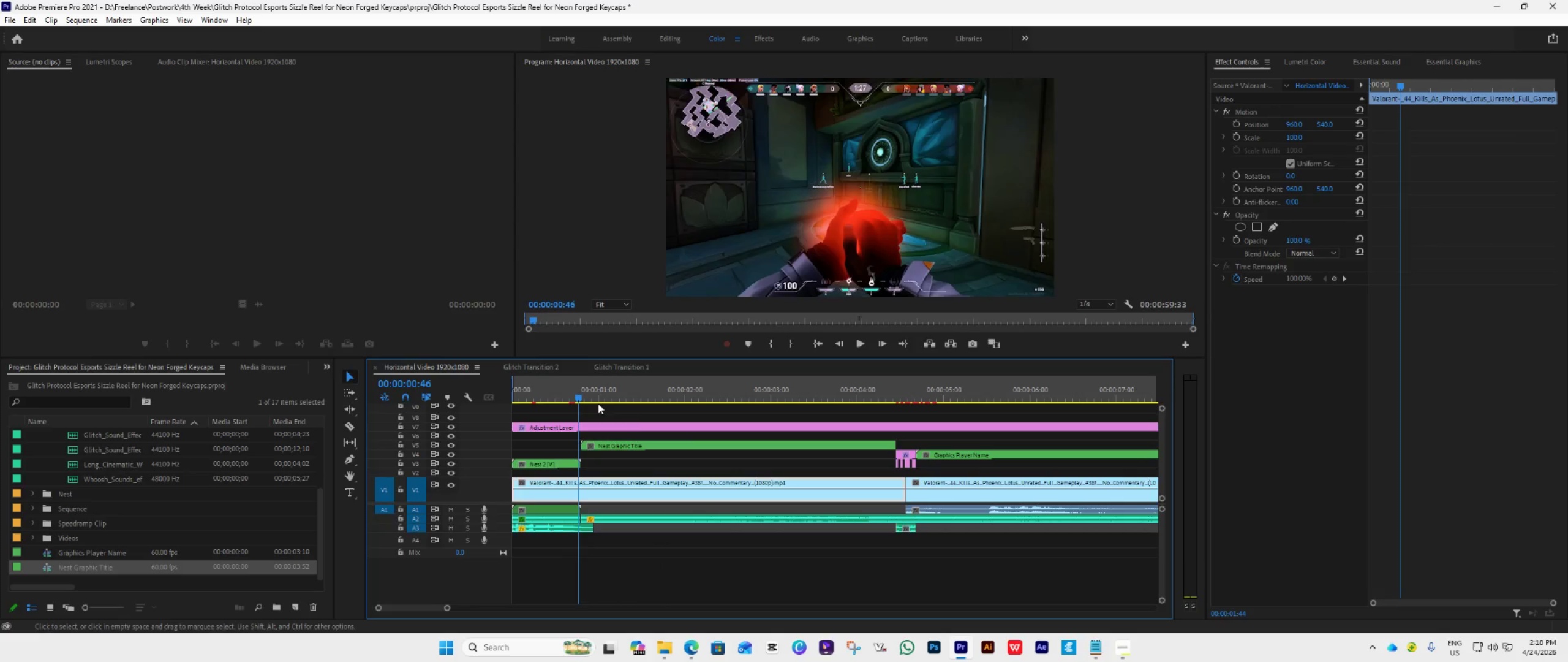 
key(Space)
 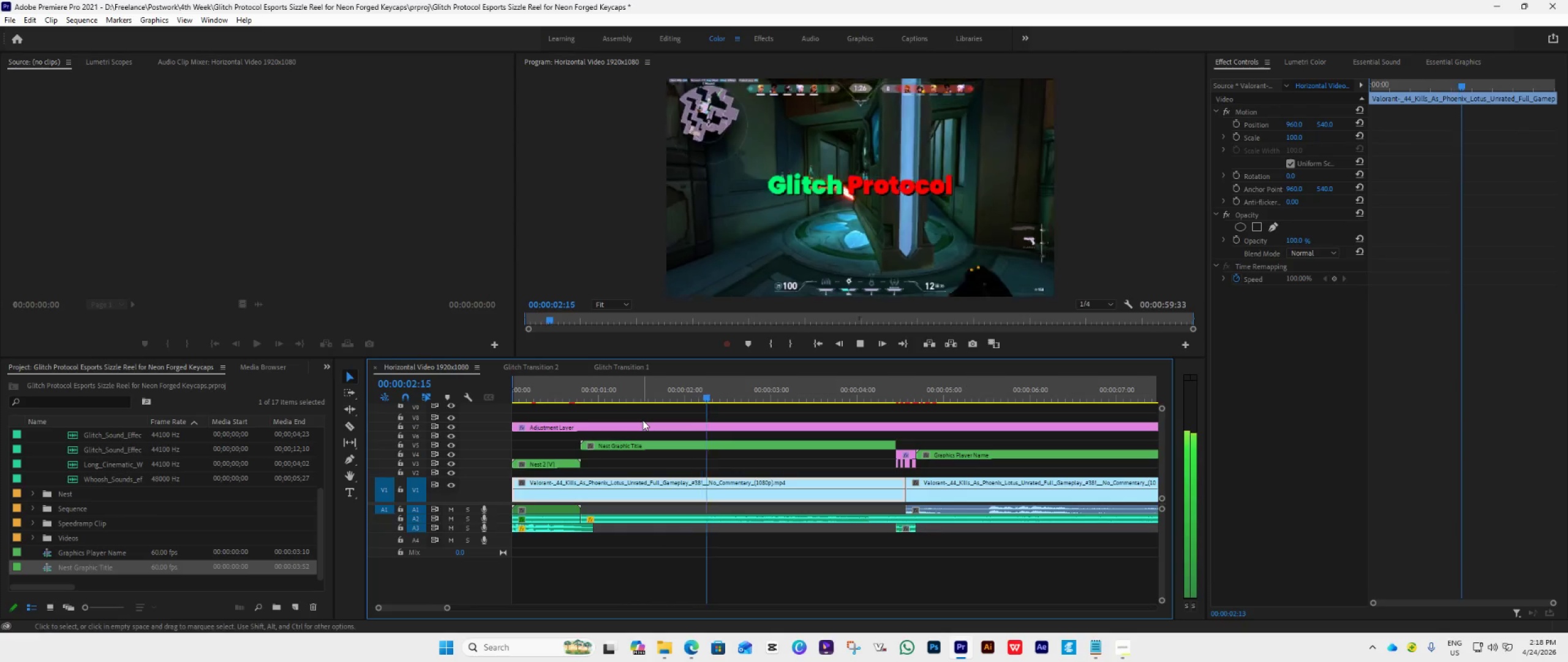 
key(Space)
 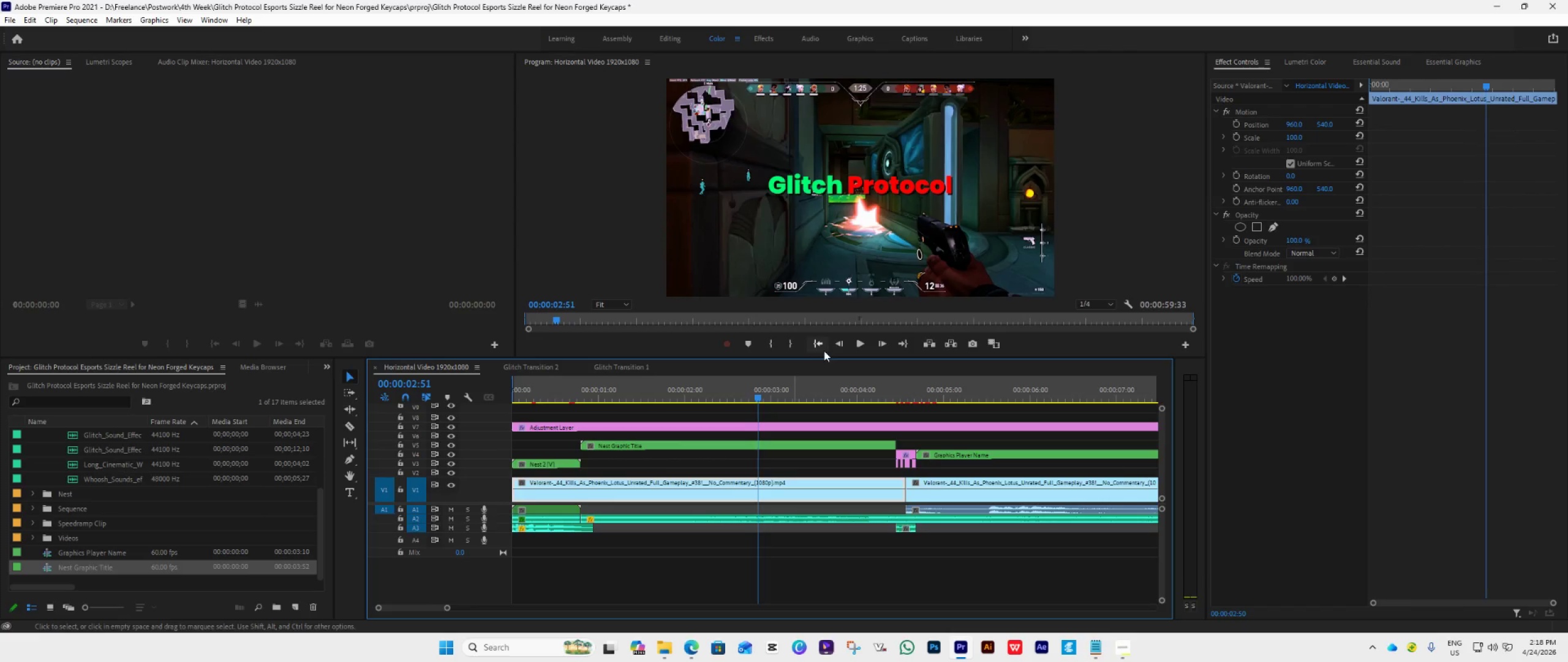 
left_click([820, 349])
 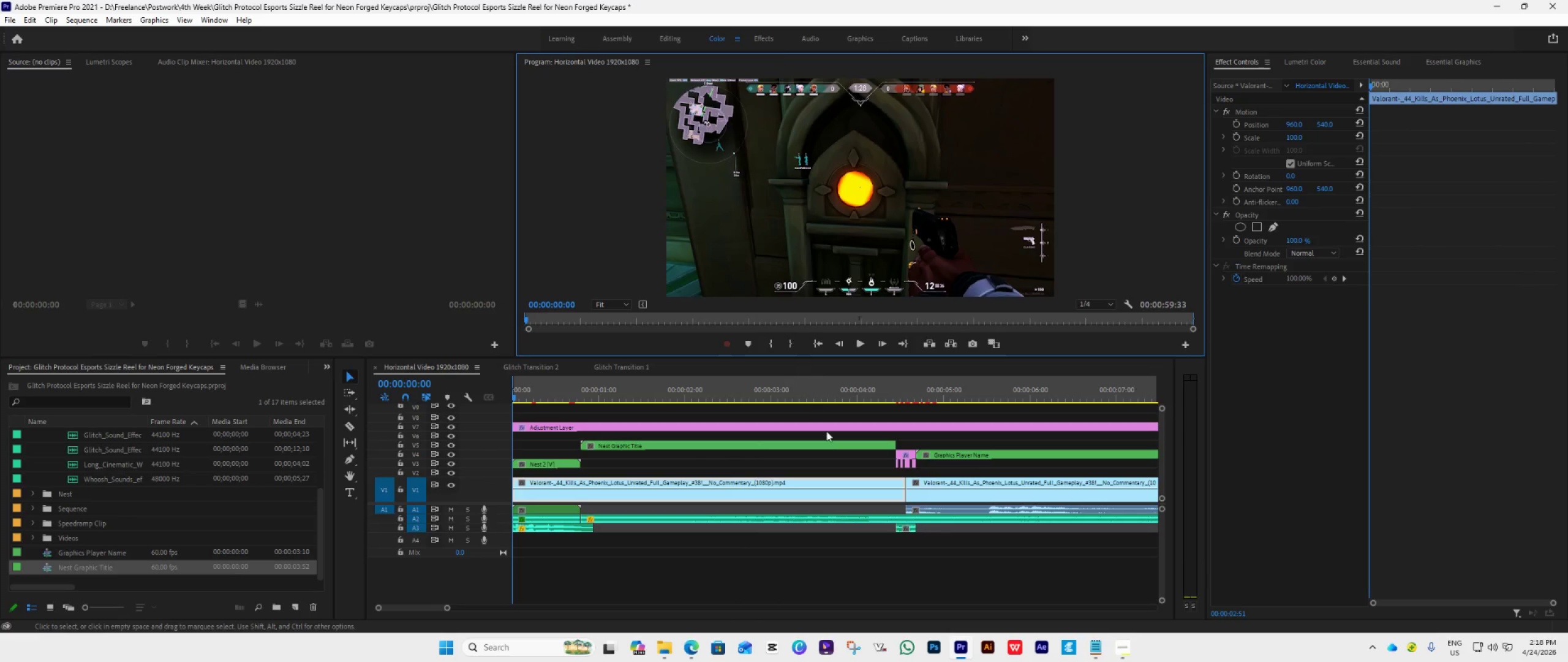 
key(Space)
 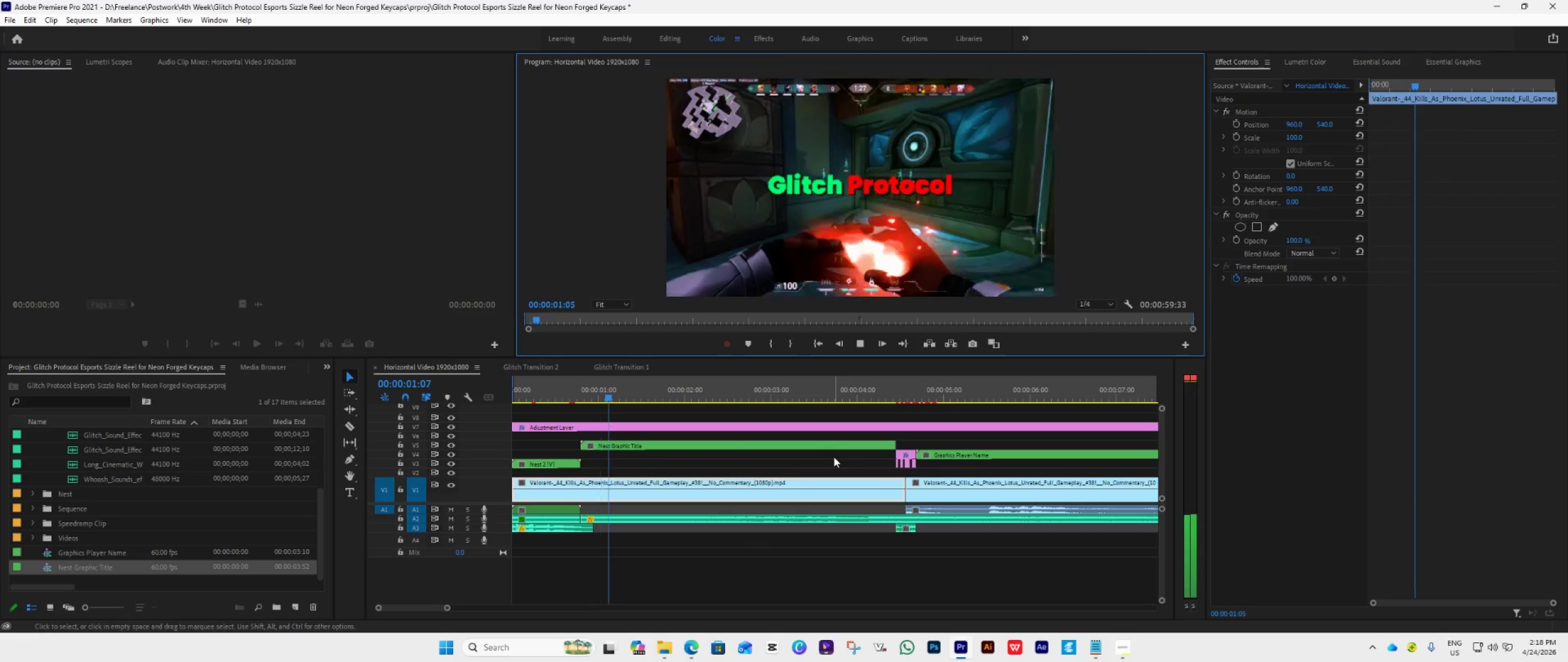 
key(Space)
 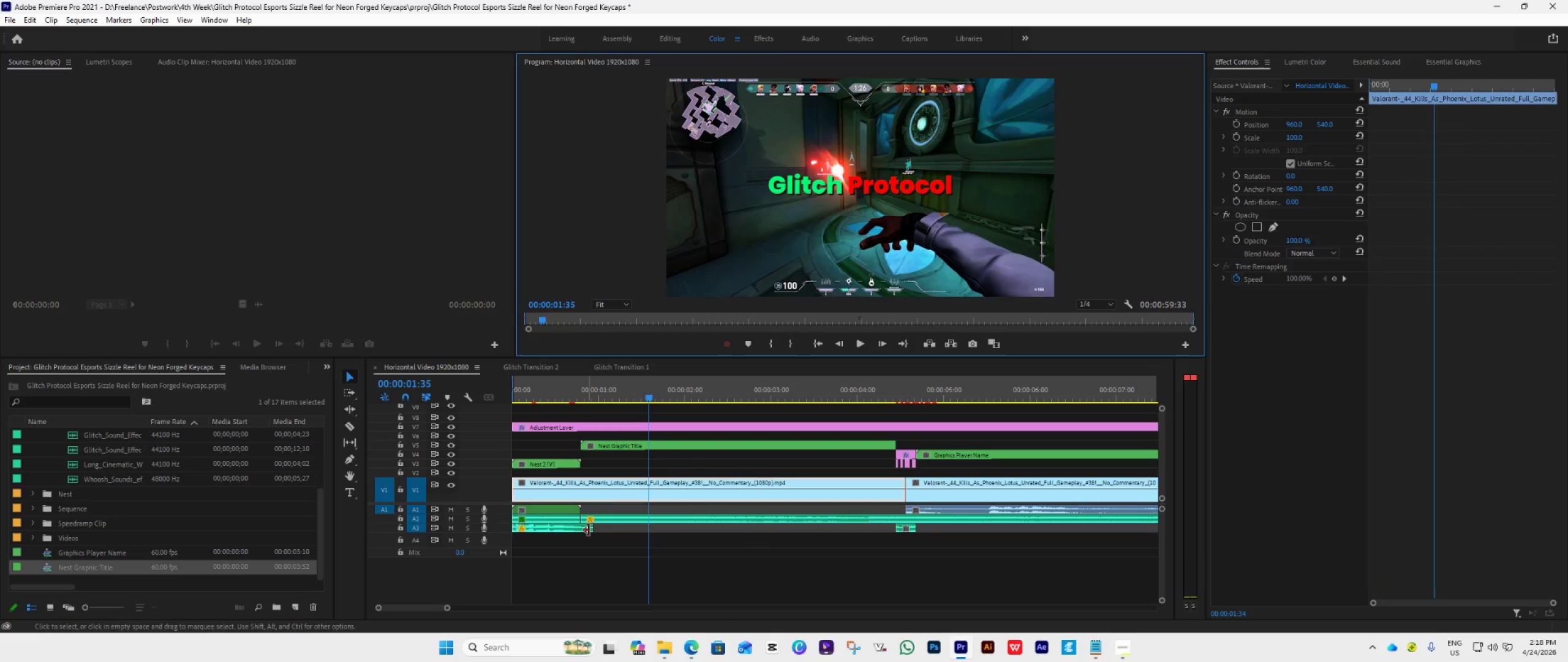 
left_click_drag(start_coordinate=[589, 530], to_coordinate=[597, 536])
 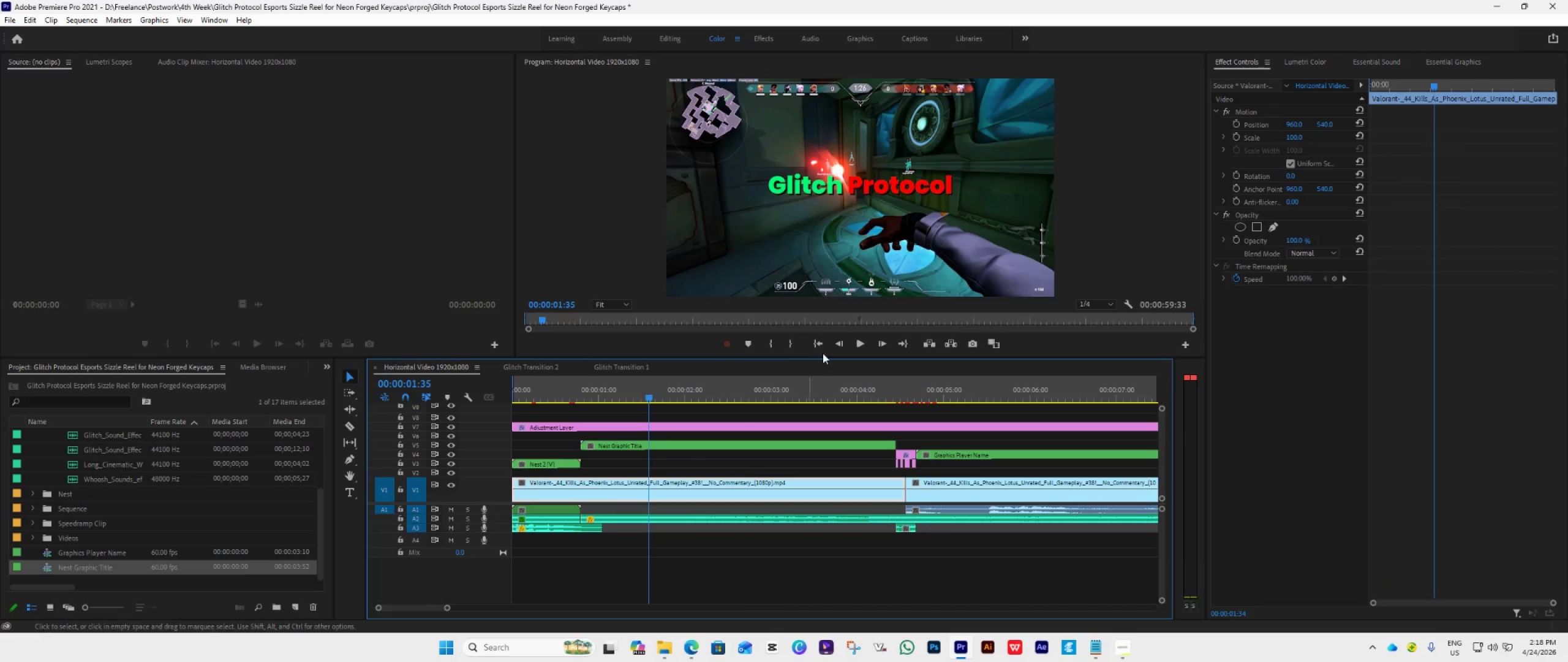 
left_click([823, 346])
 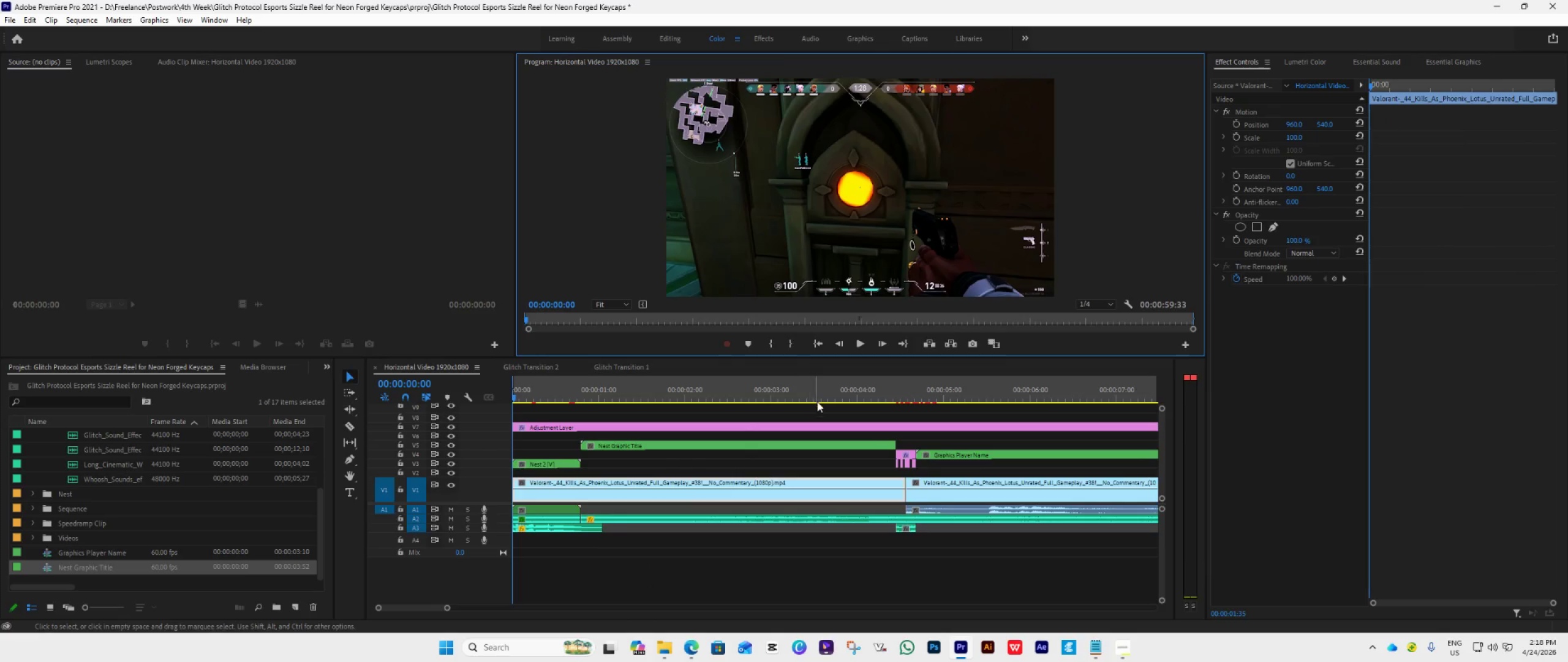 
key(Space)
 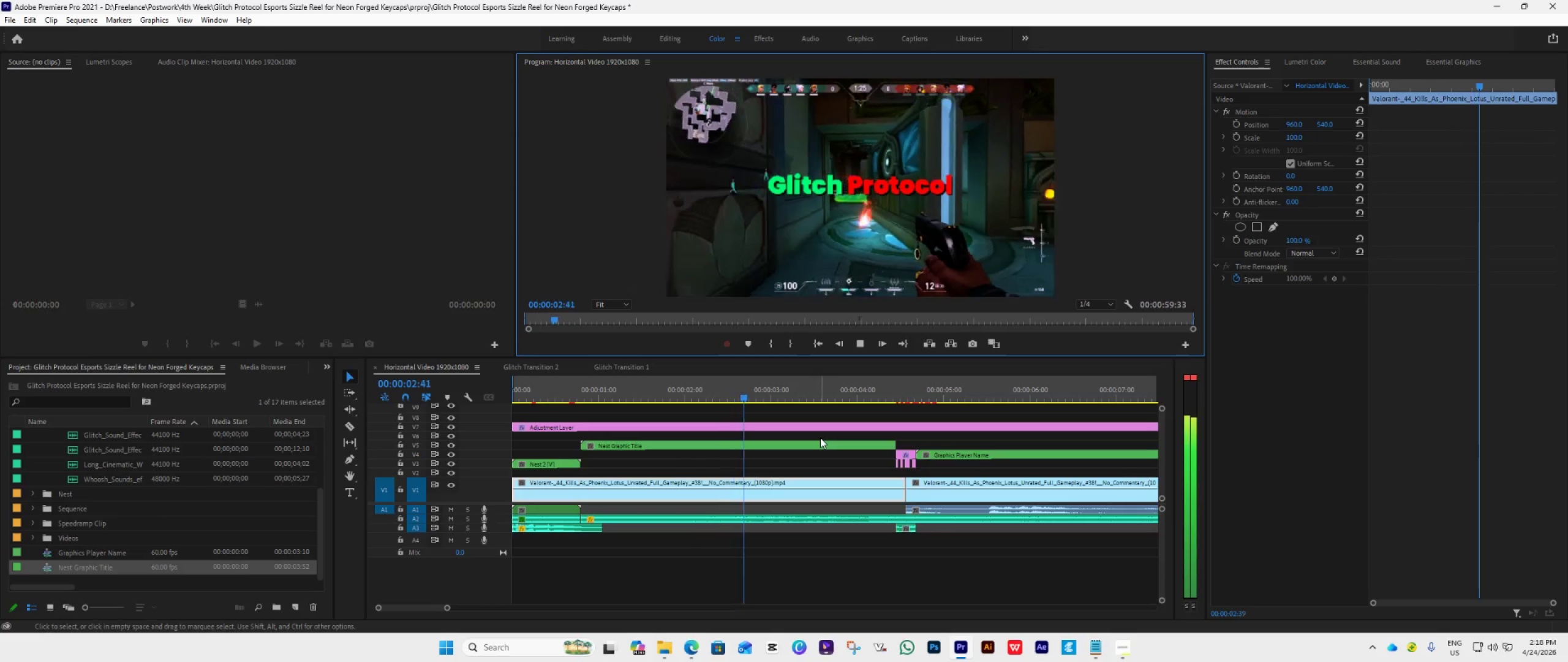 
scroll: coordinate [821, 449], scroll_direction: down, amount: 6.0
 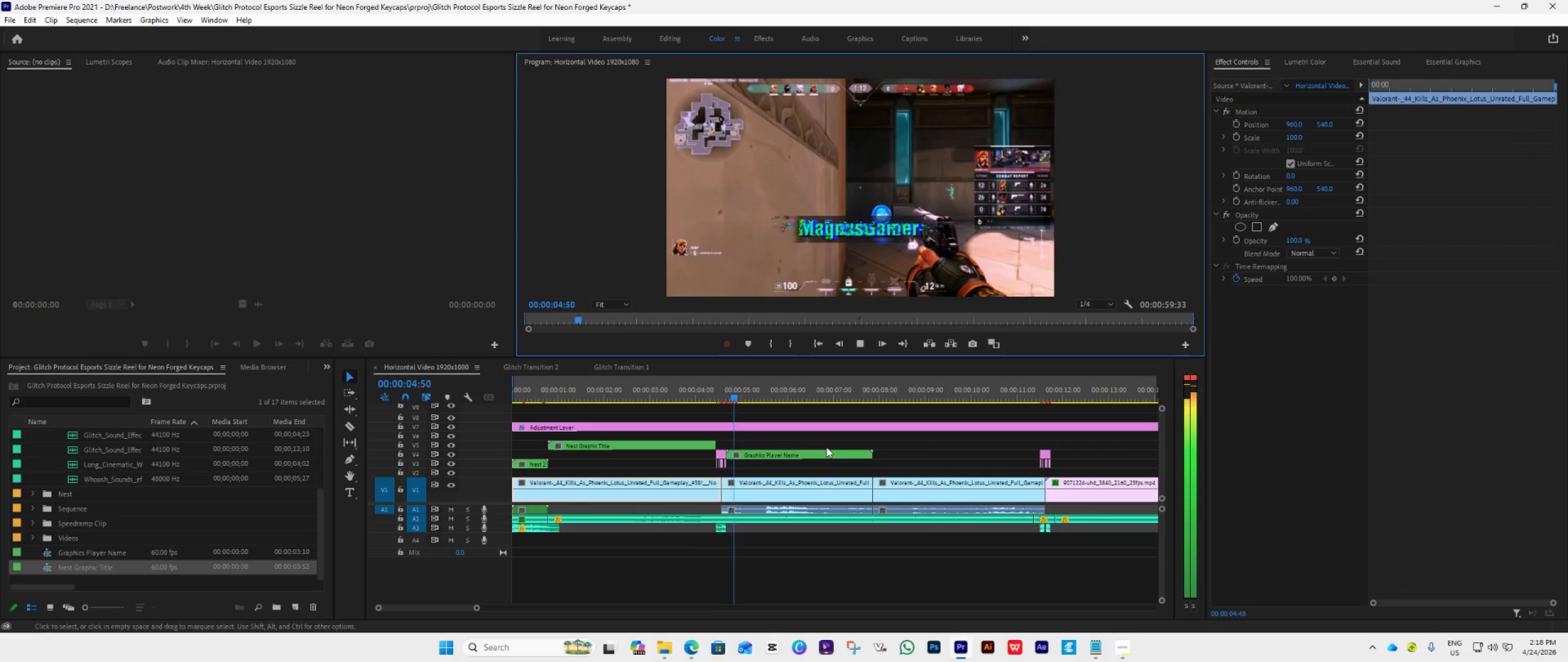 
hold_key(key=AltLeft, duration=0.58)
 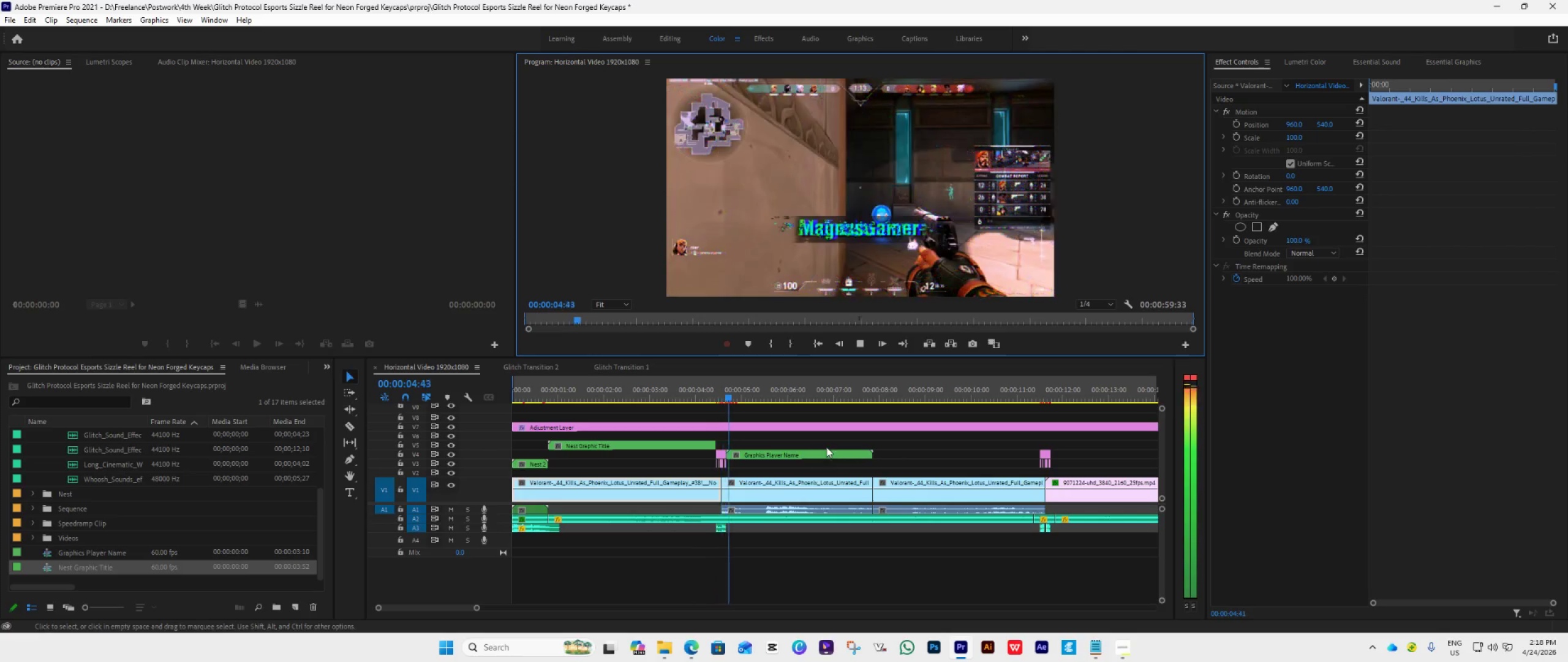 
key(Alt+AltLeft)
 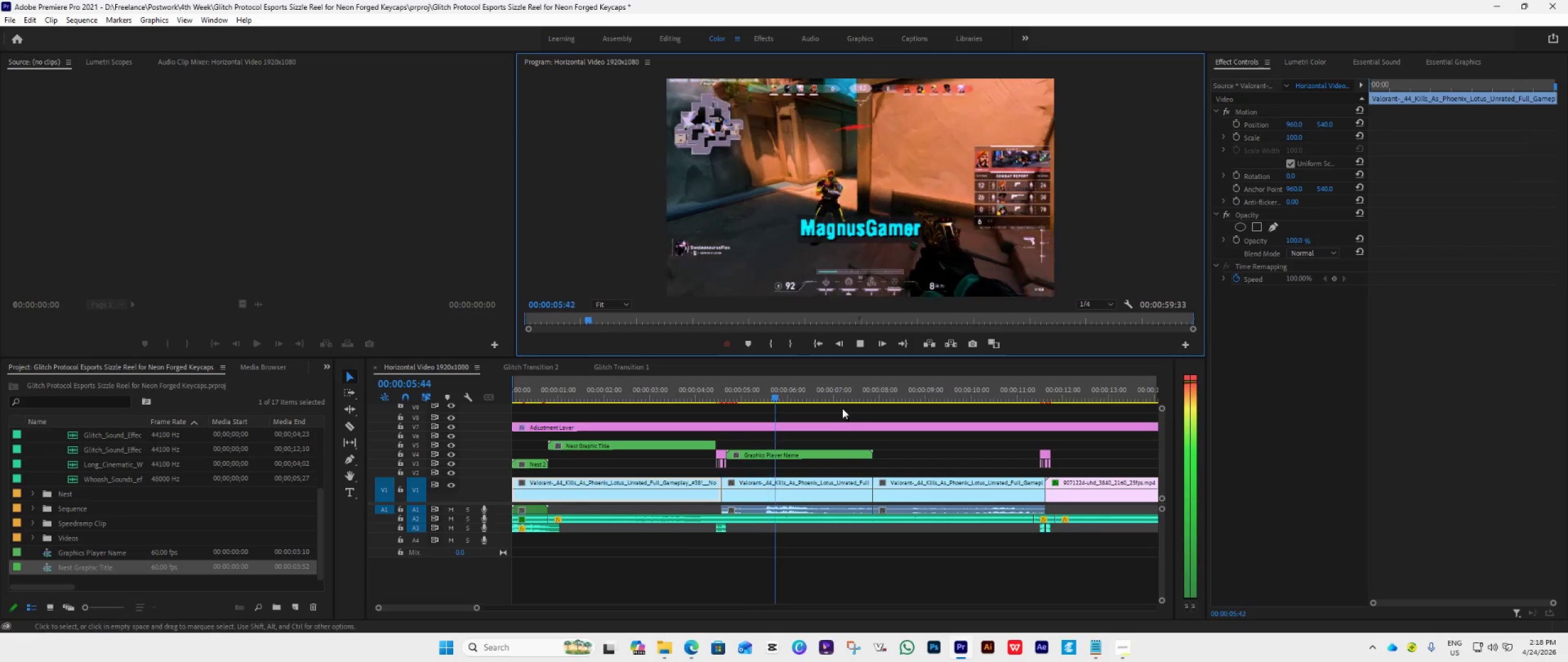 
key(Space)
 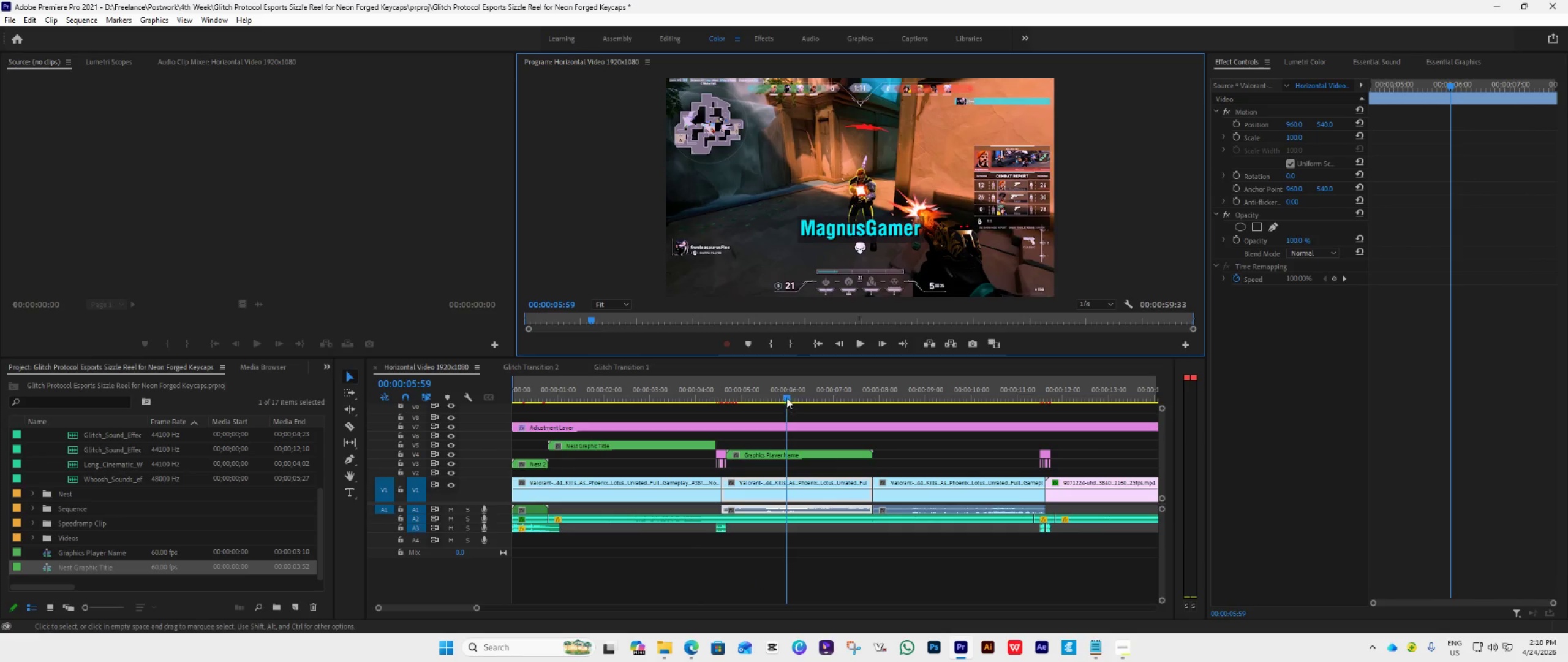 
left_click_drag(start_coordinate=[785, 396], to_coordinate=[709, 425])
 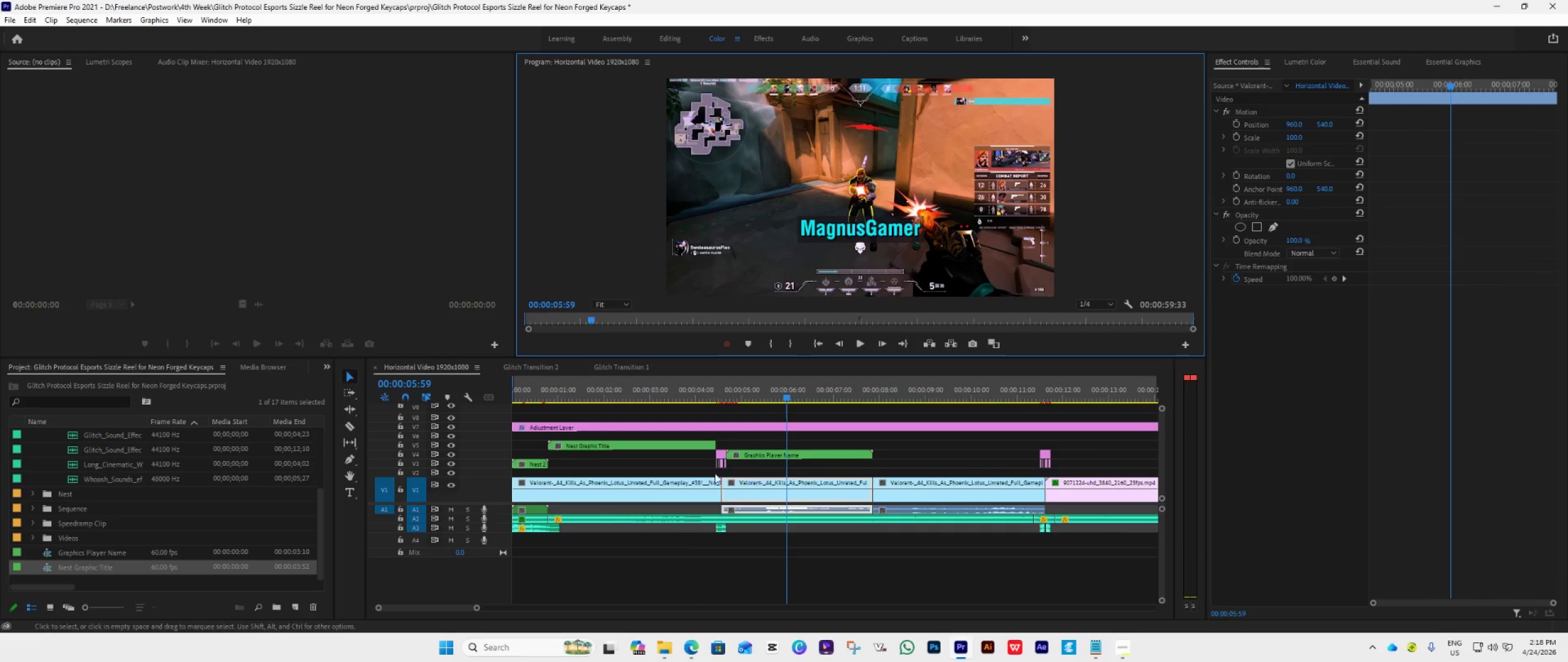 
left_click([682, 470])
 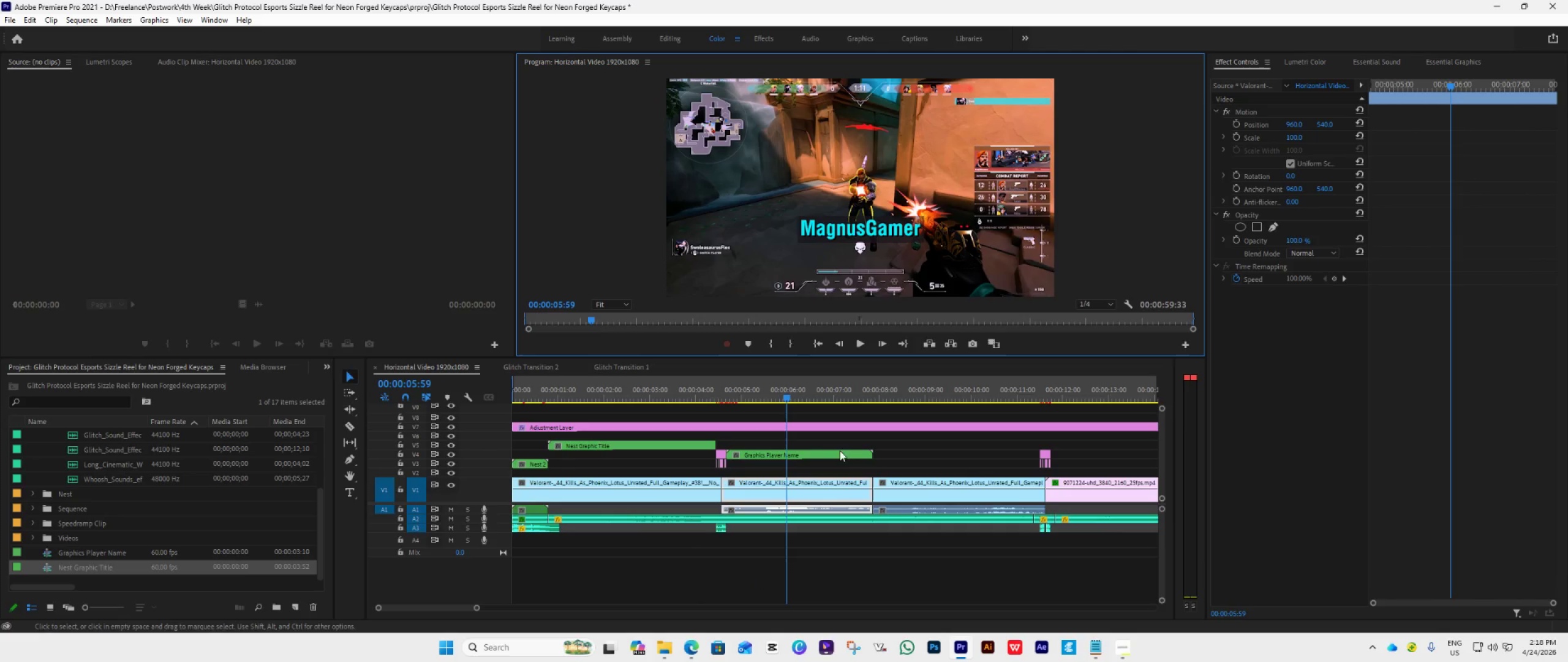 
key(Control+S)
 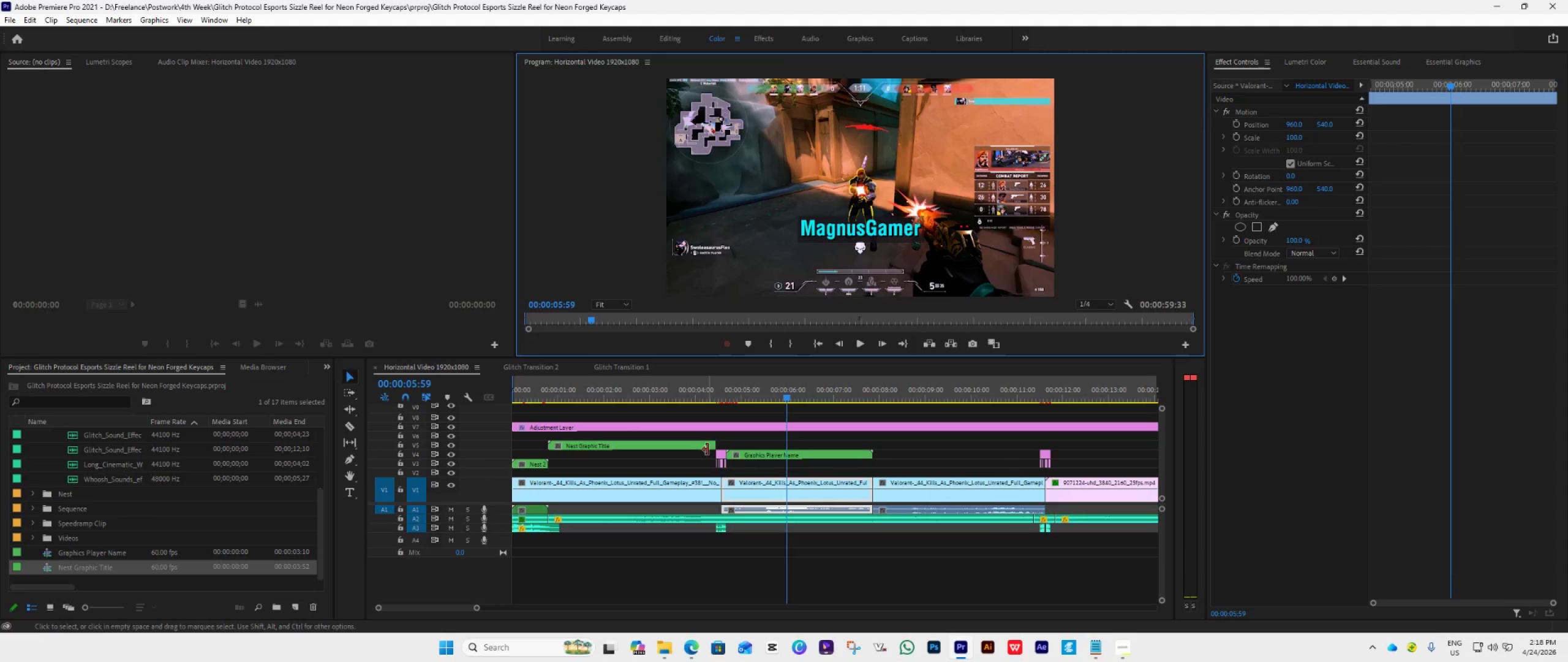 
left_click([698, 458])
 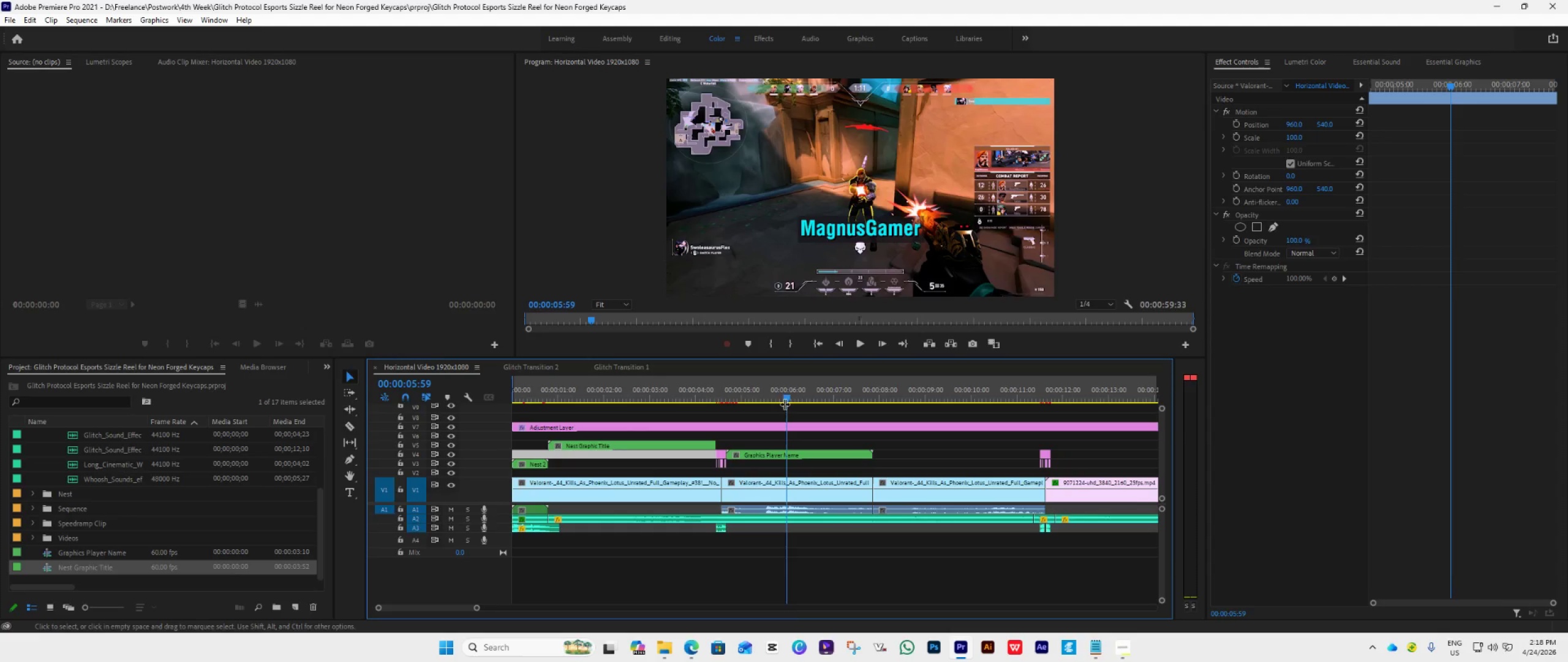 
left_click_drag(start_coordinate=[787, 401], to_coordinate=[627, 416])
 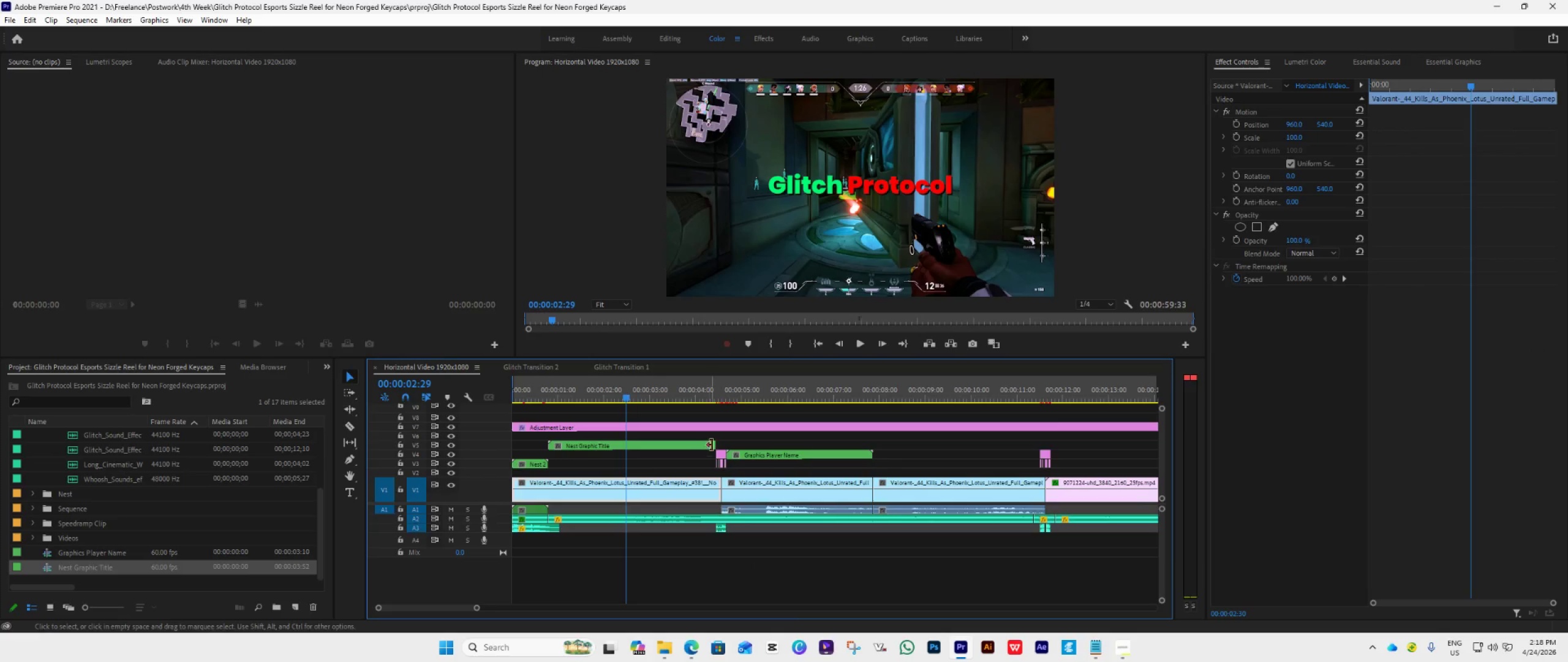 
left_click_drag(start_coordinate=[712, 445], to_coordinate=[626, 450])
 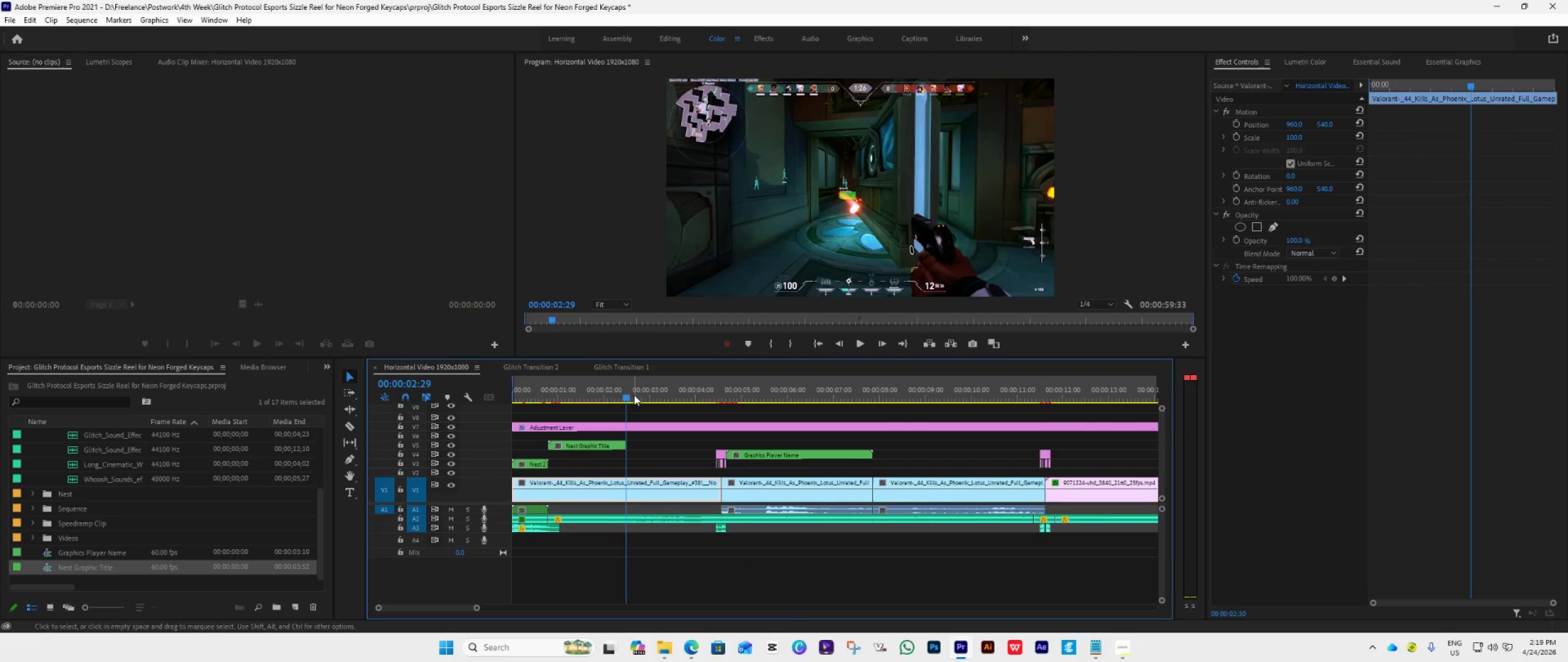 
left_click_drag(start_coordinate=[627, 394], to_coordinate=[617, 400])
 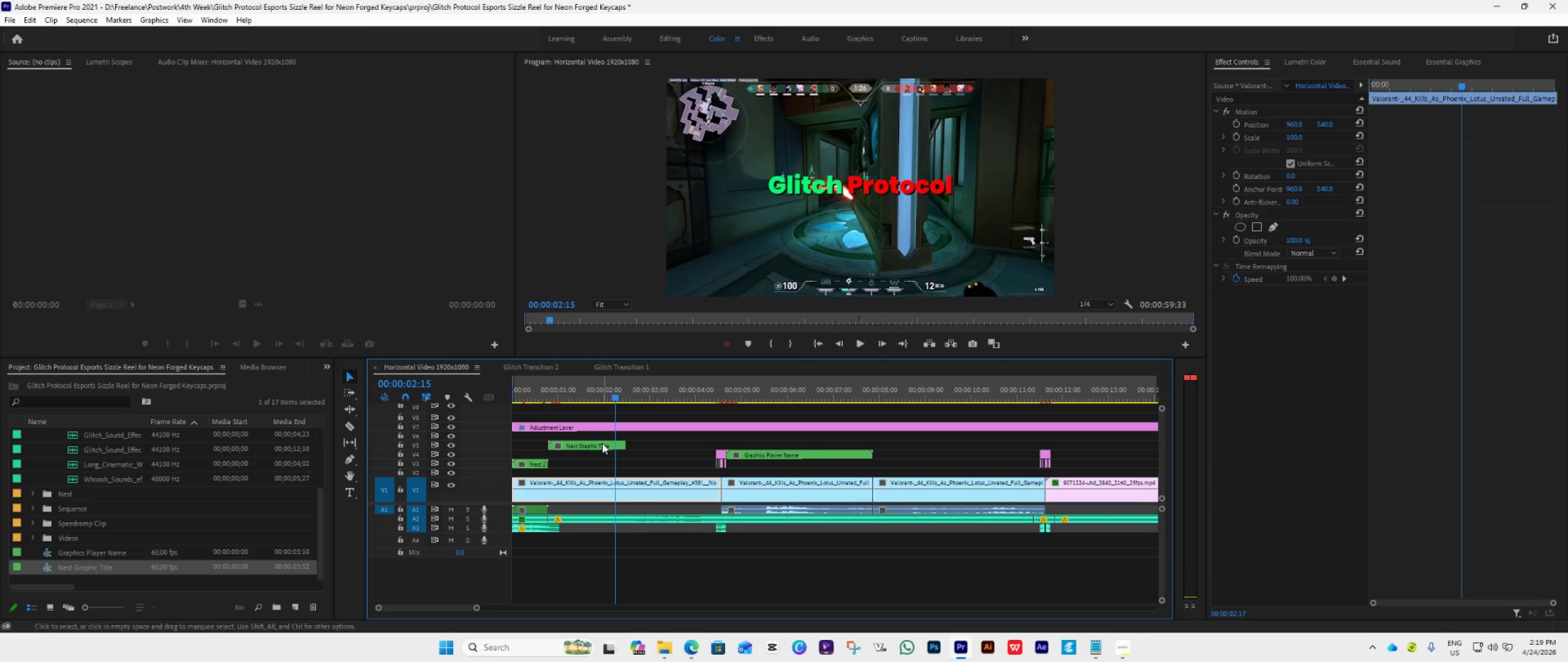 
left_click([601, 444])
 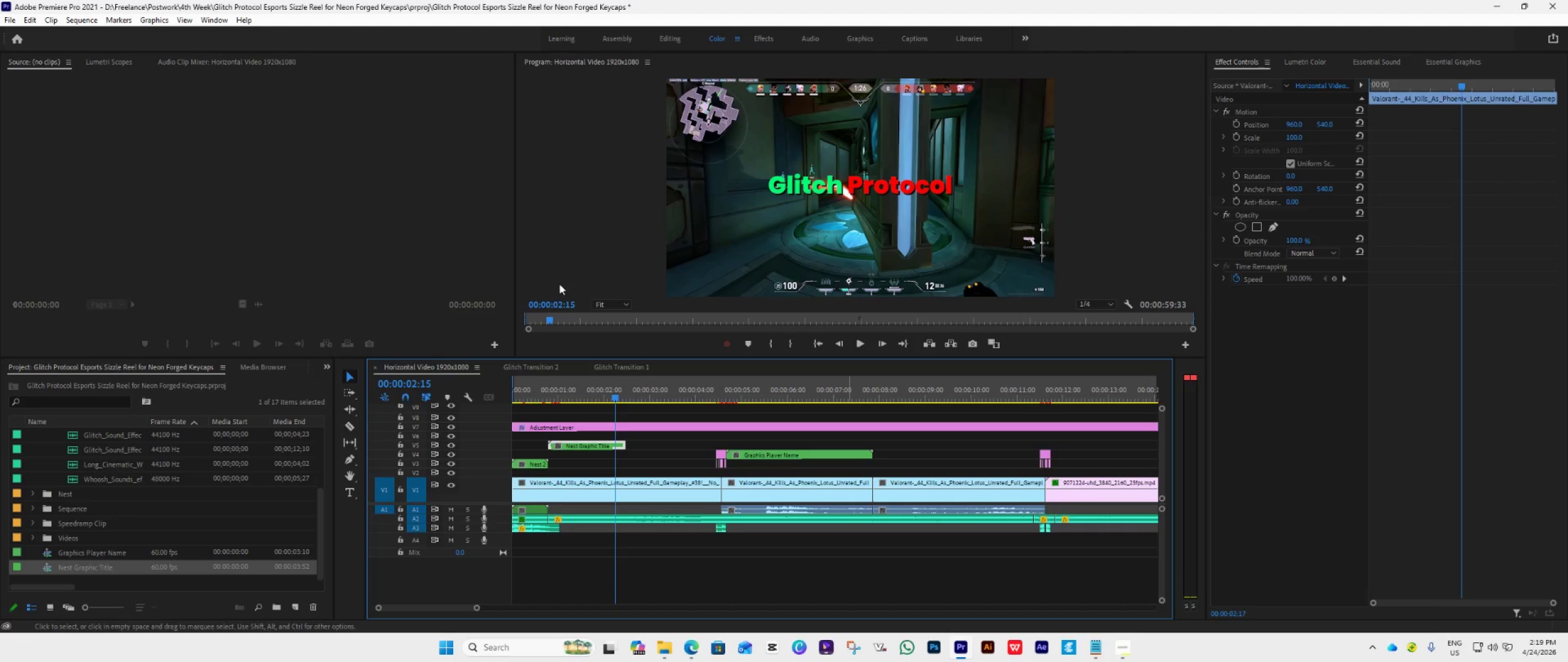 
left_click([328, 365])
 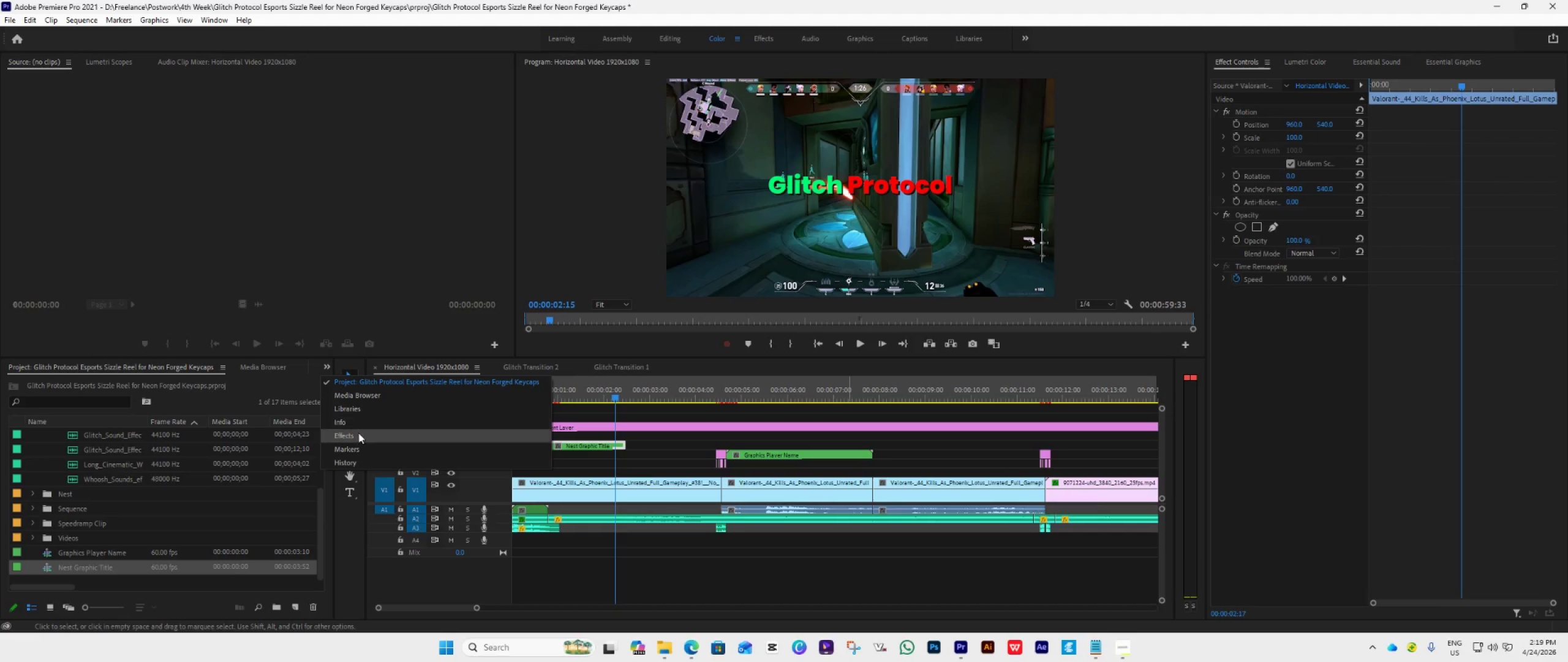 
left_click([358, 434])
 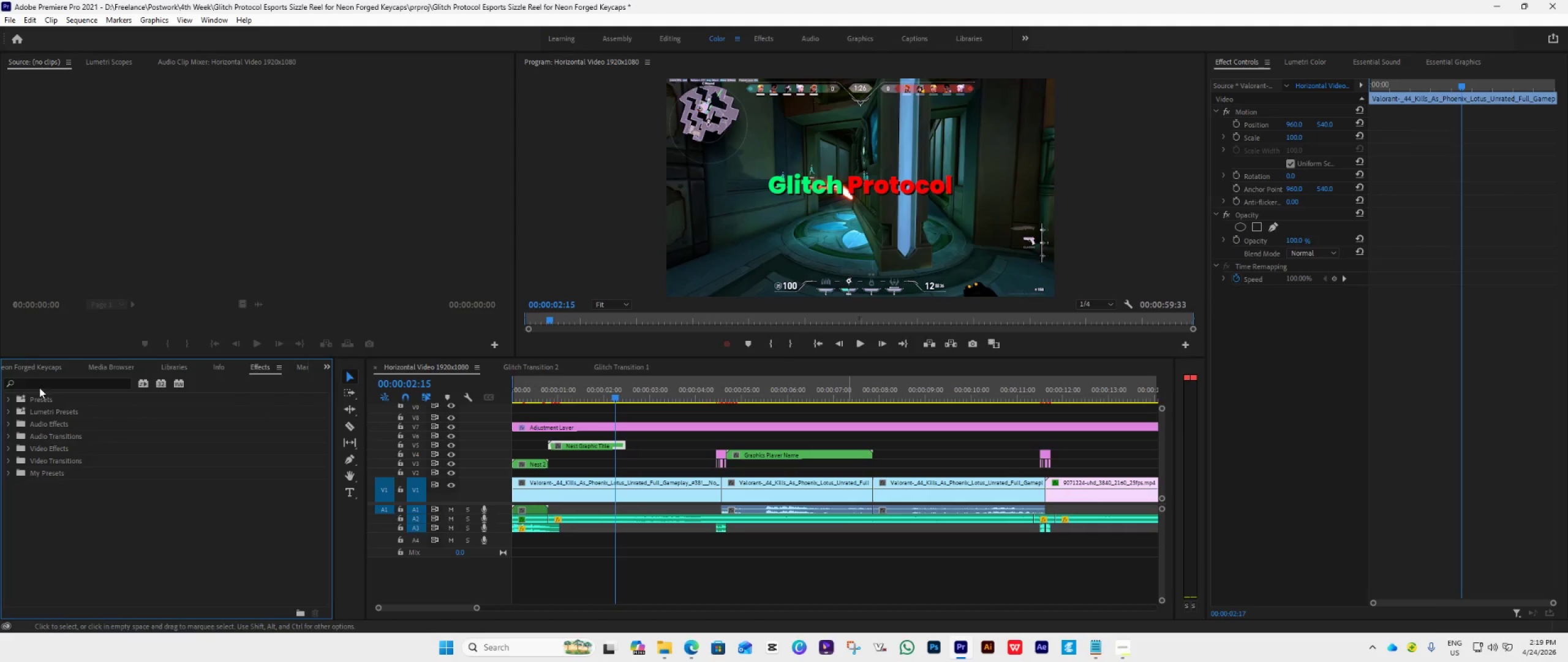 
left_click([40, 385])
 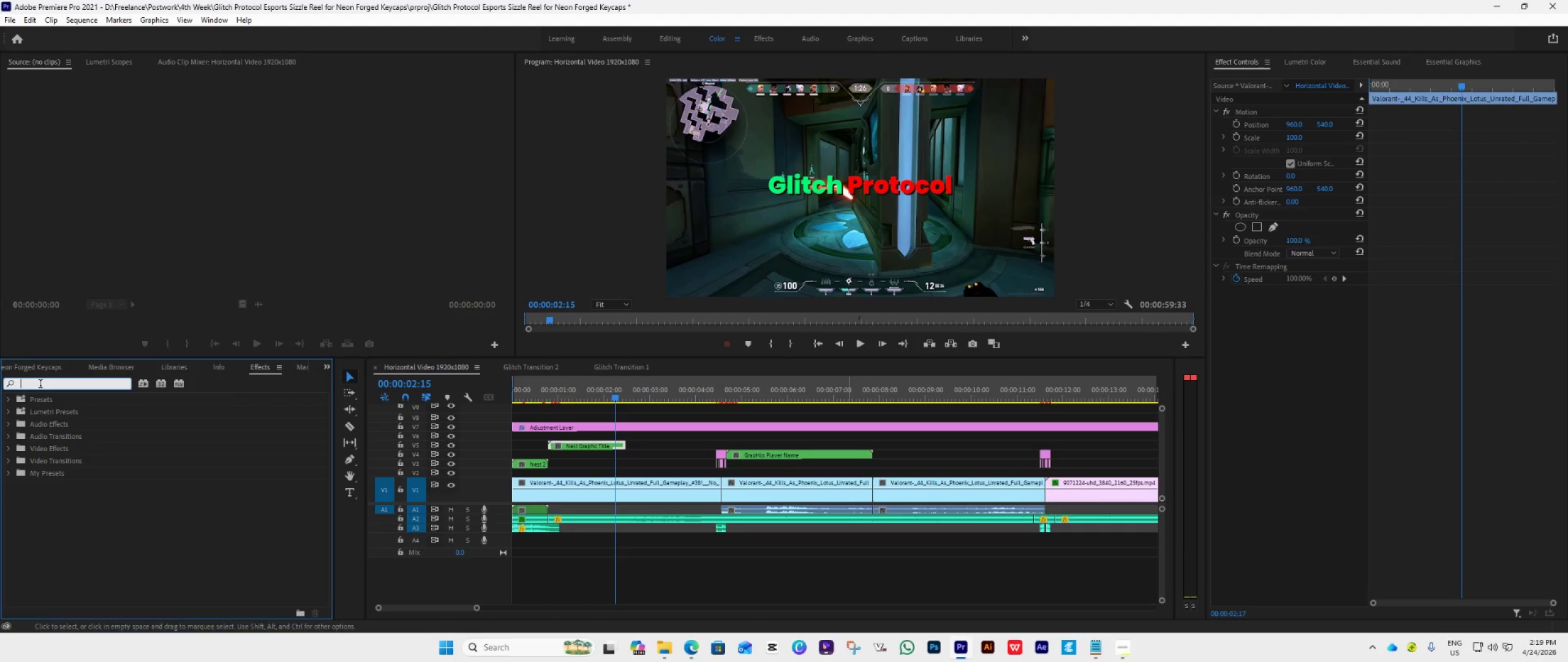 
type(Crop)
 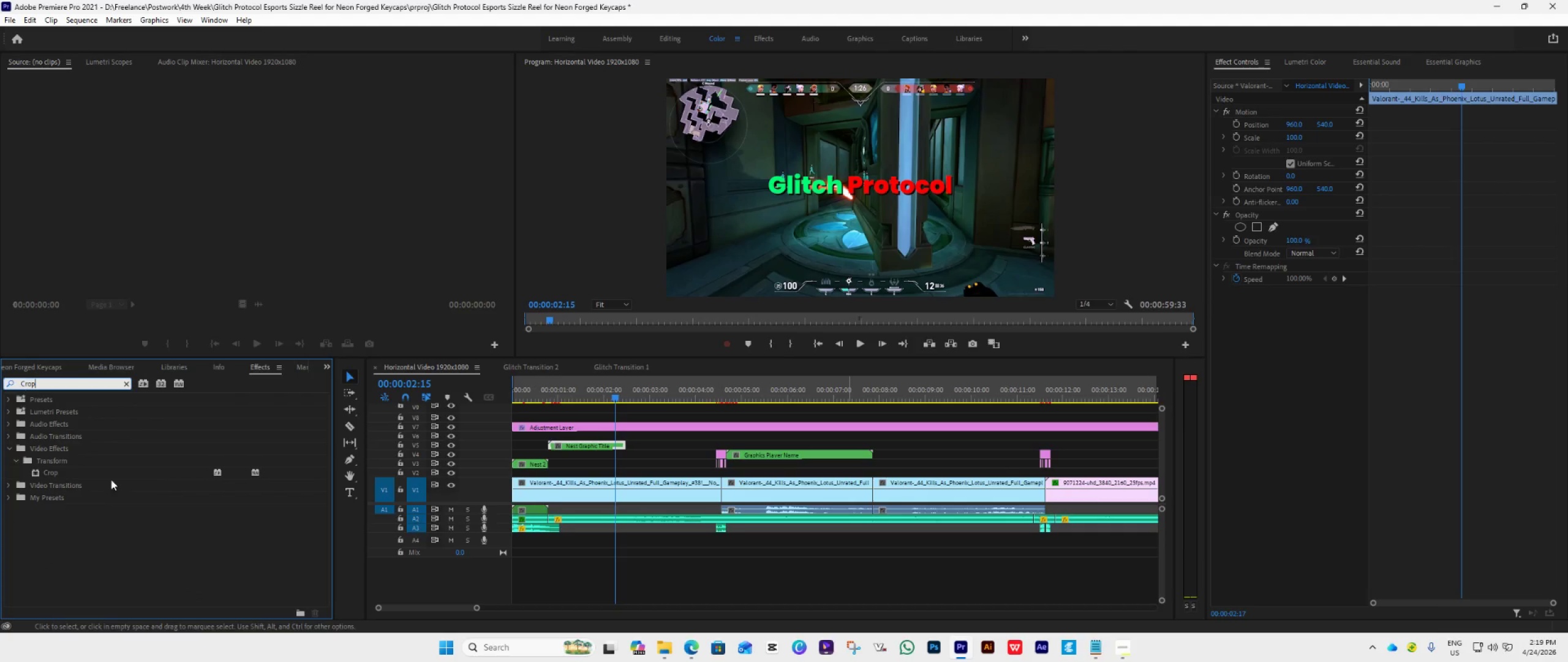 
left_click([66, 471])
 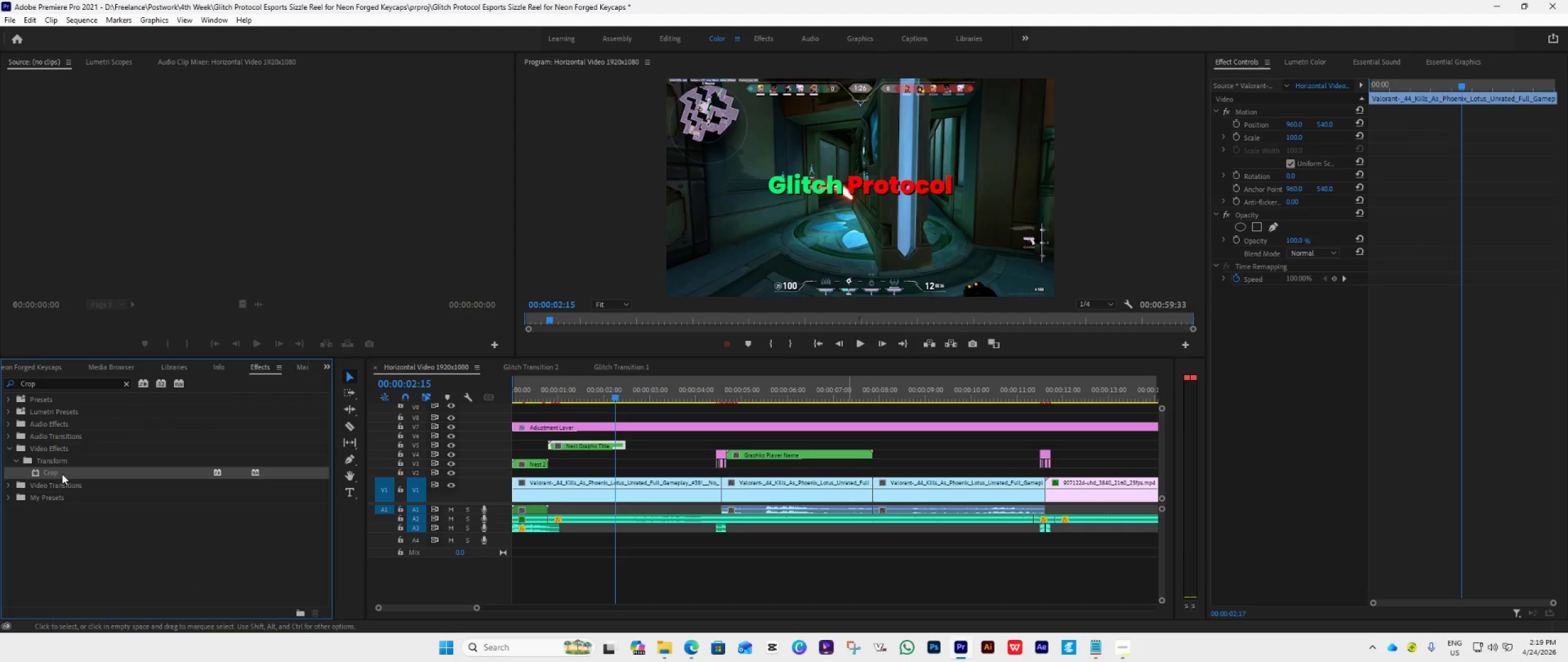 
left_click_drag(start_coordinate=[62, 474], to_coordinate=[576, 447])
 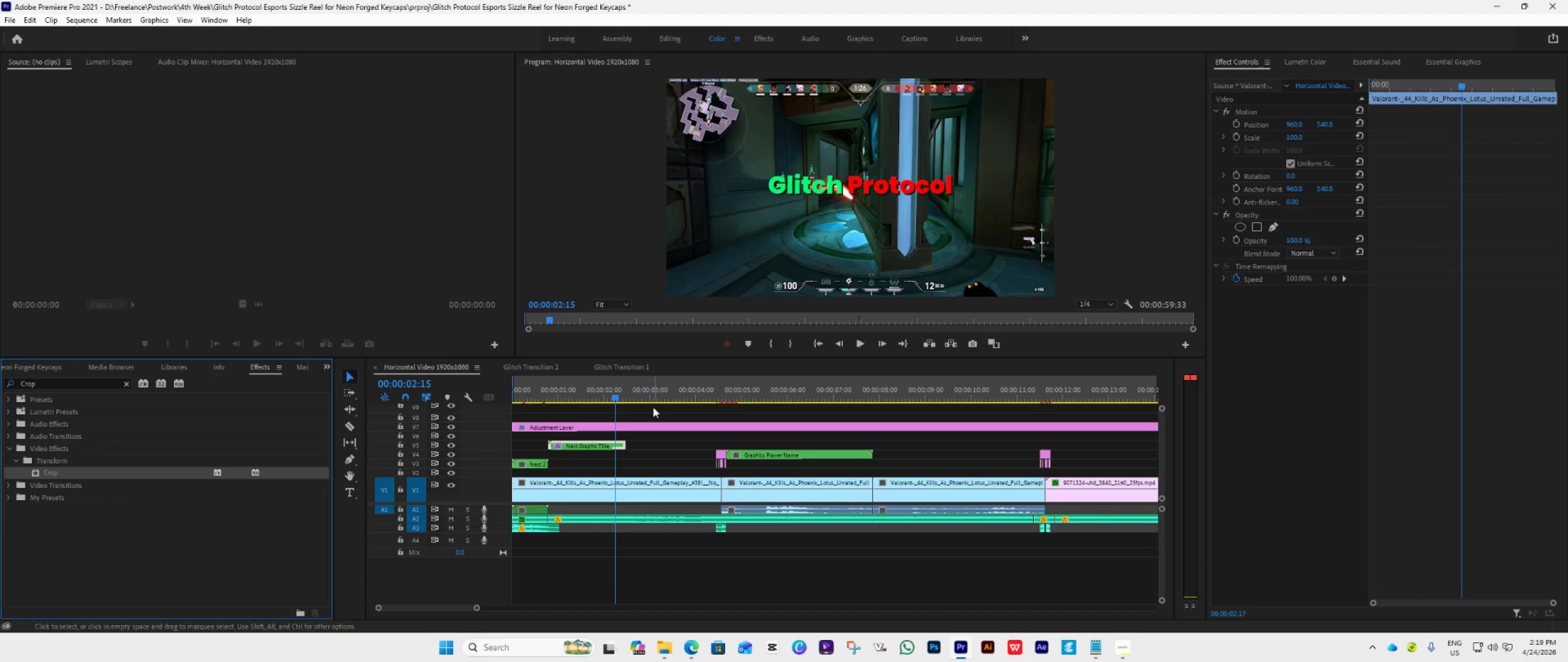 
wait(7.89)
 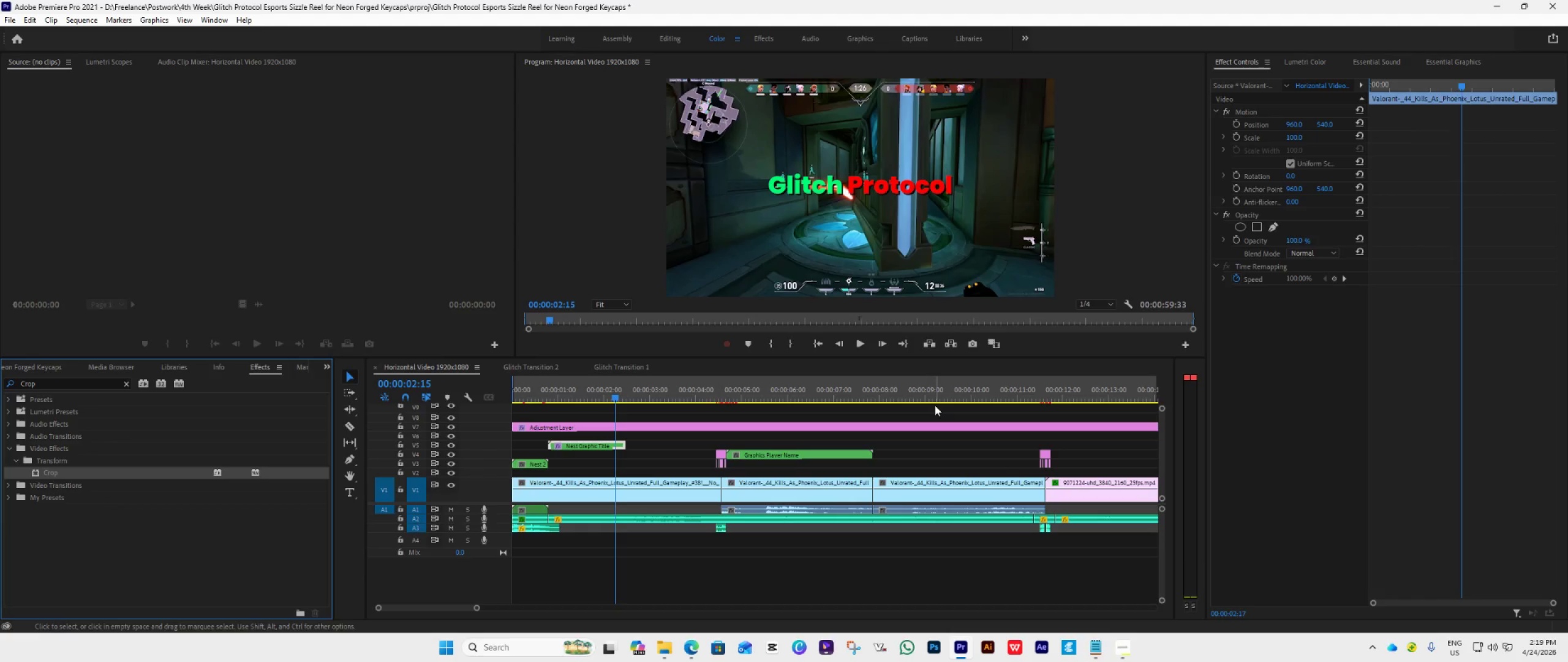 
left_click_drag(start_coordinate=[616, 395], to_coordinate=[614, 400])
 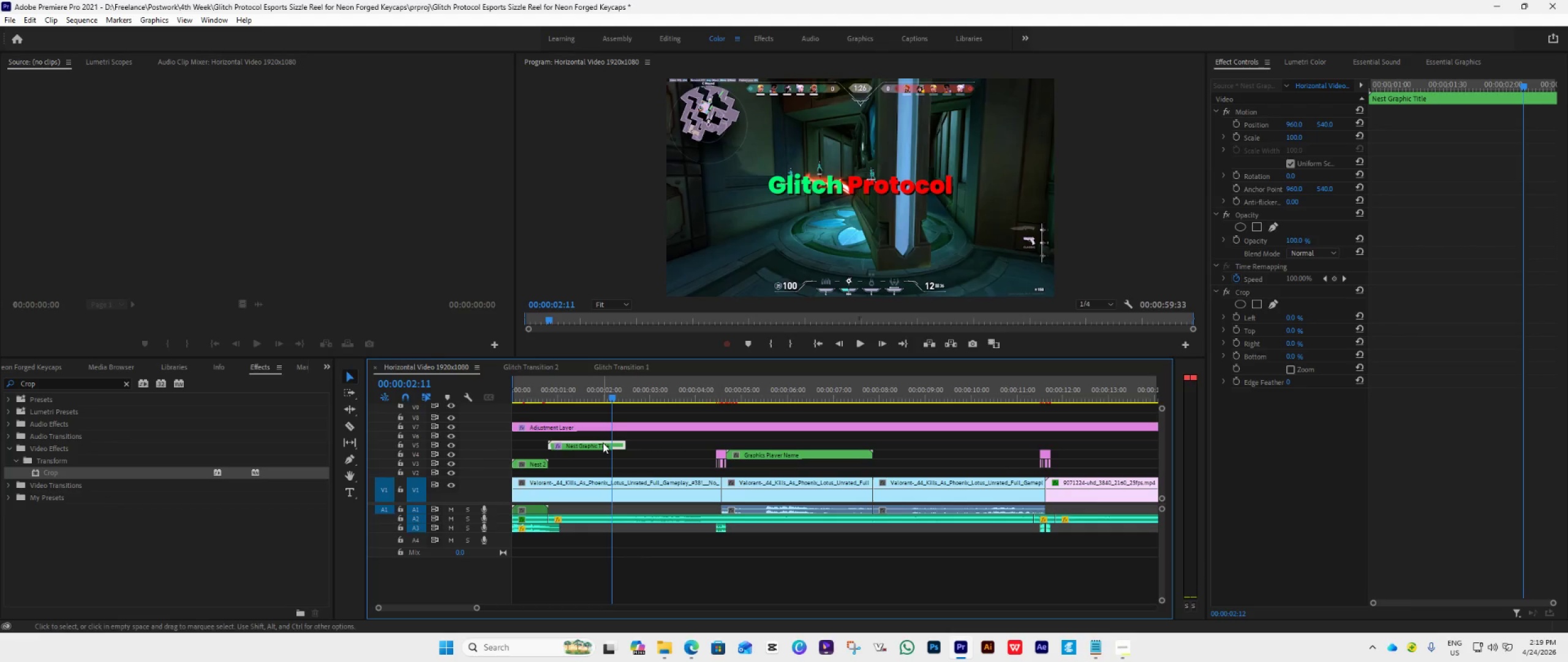 
left_click([603, 443])
 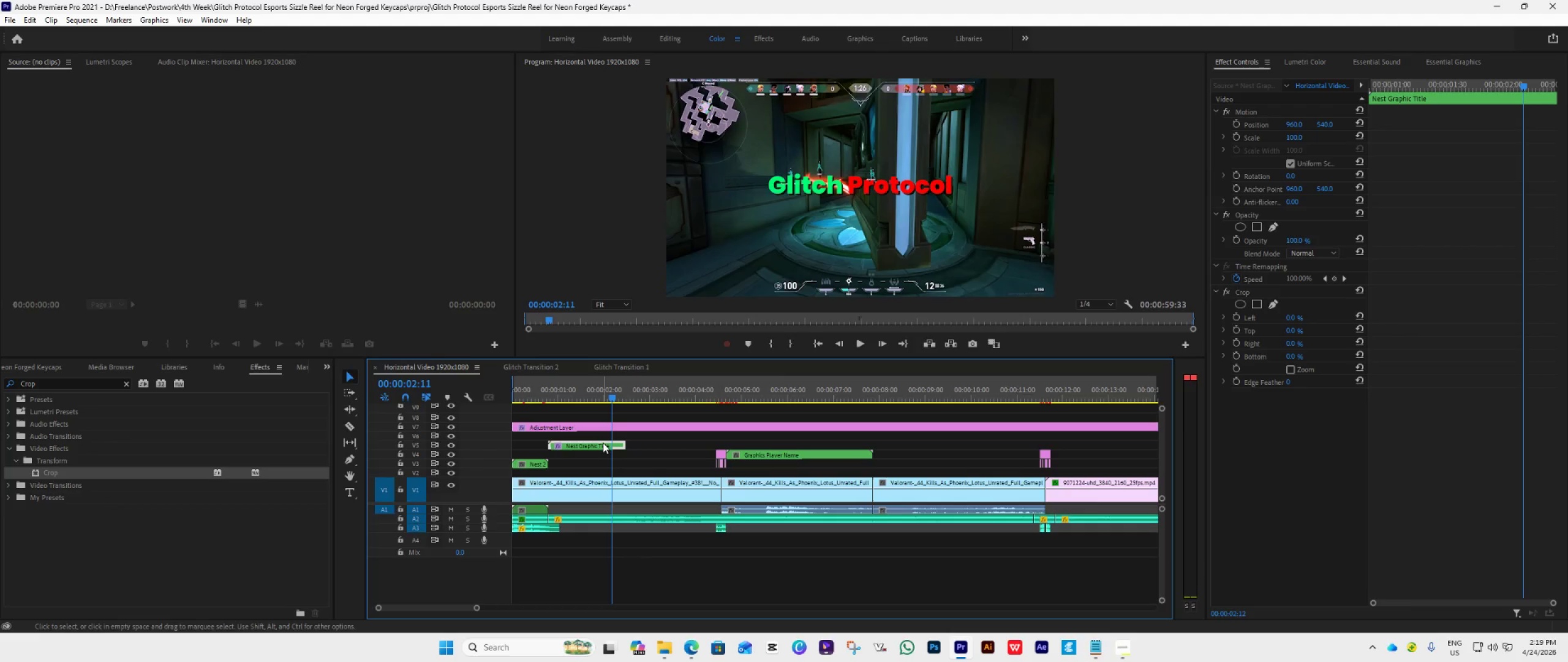 
wait(7.28)
 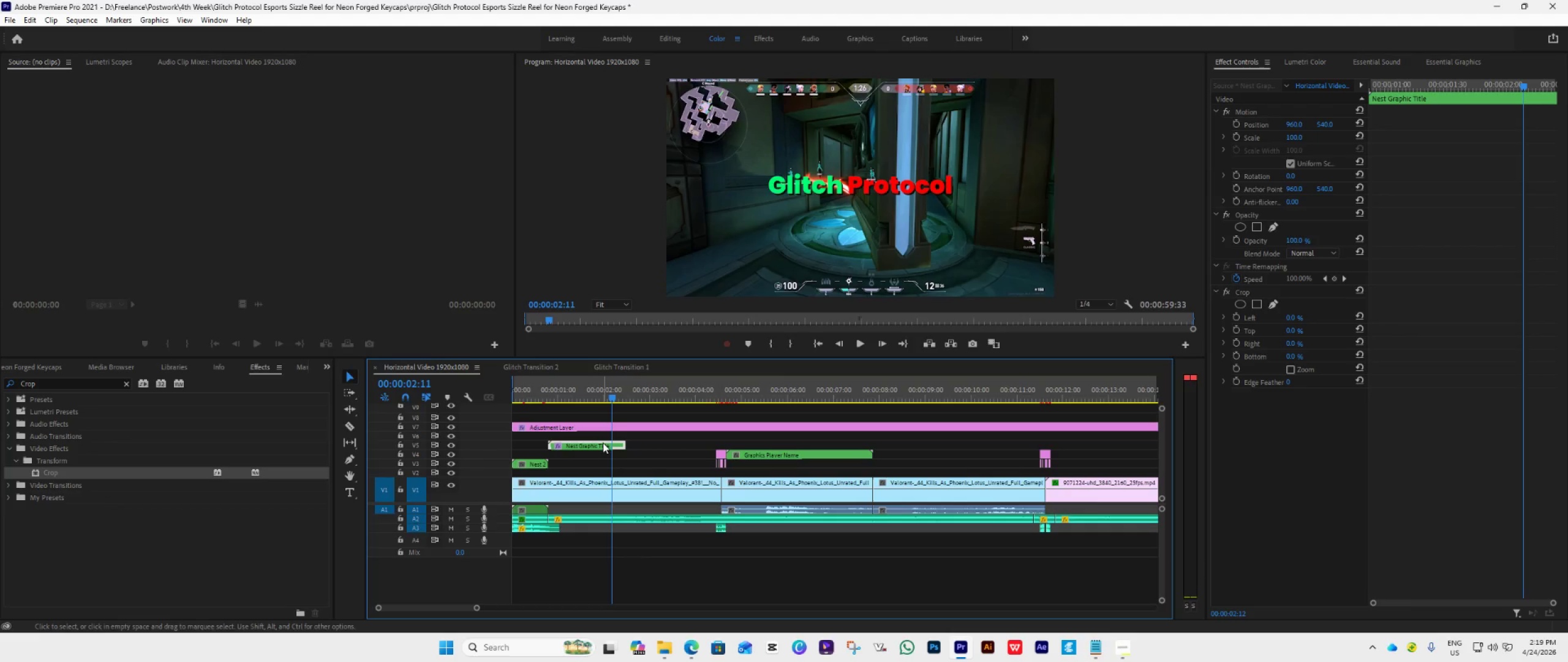 
left_click([1265, 294])
 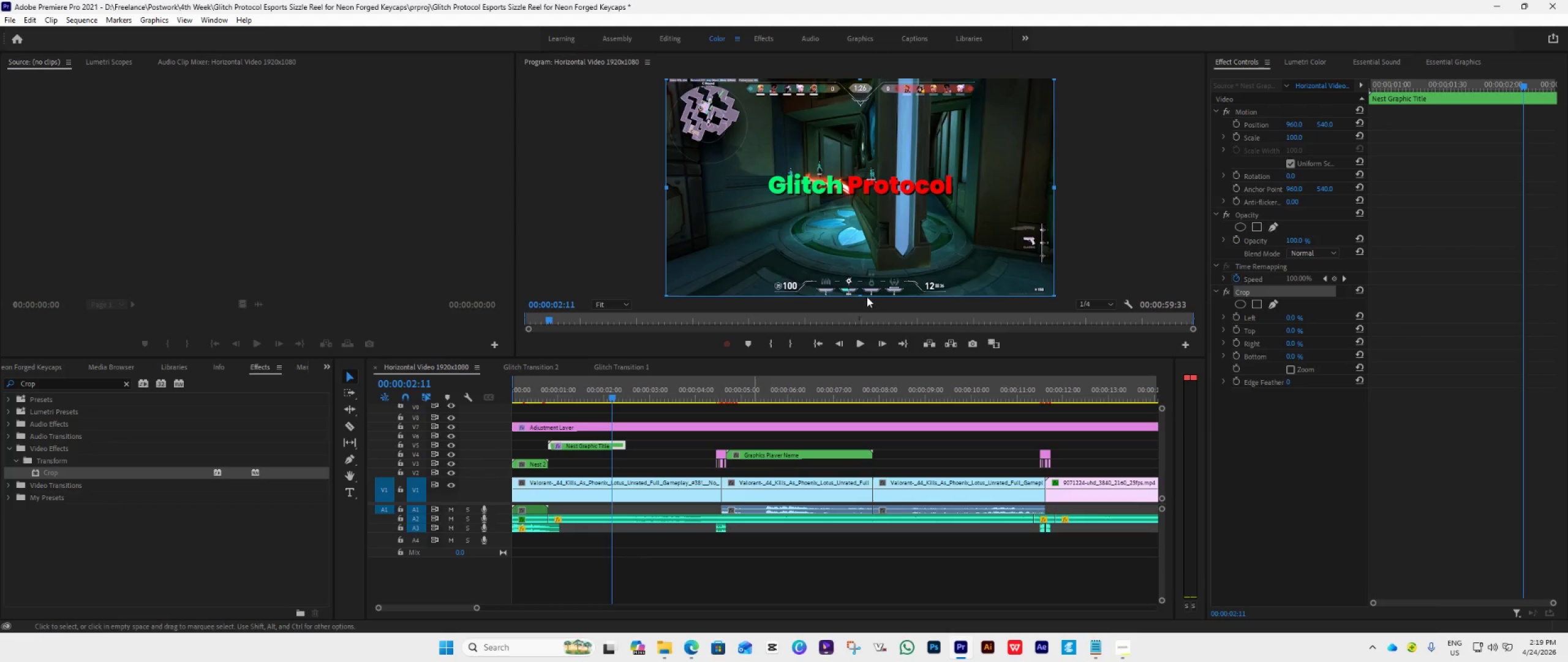 
left_click_drag(start_coordinate=[863, 295], to_coordinate=[875, 197])
 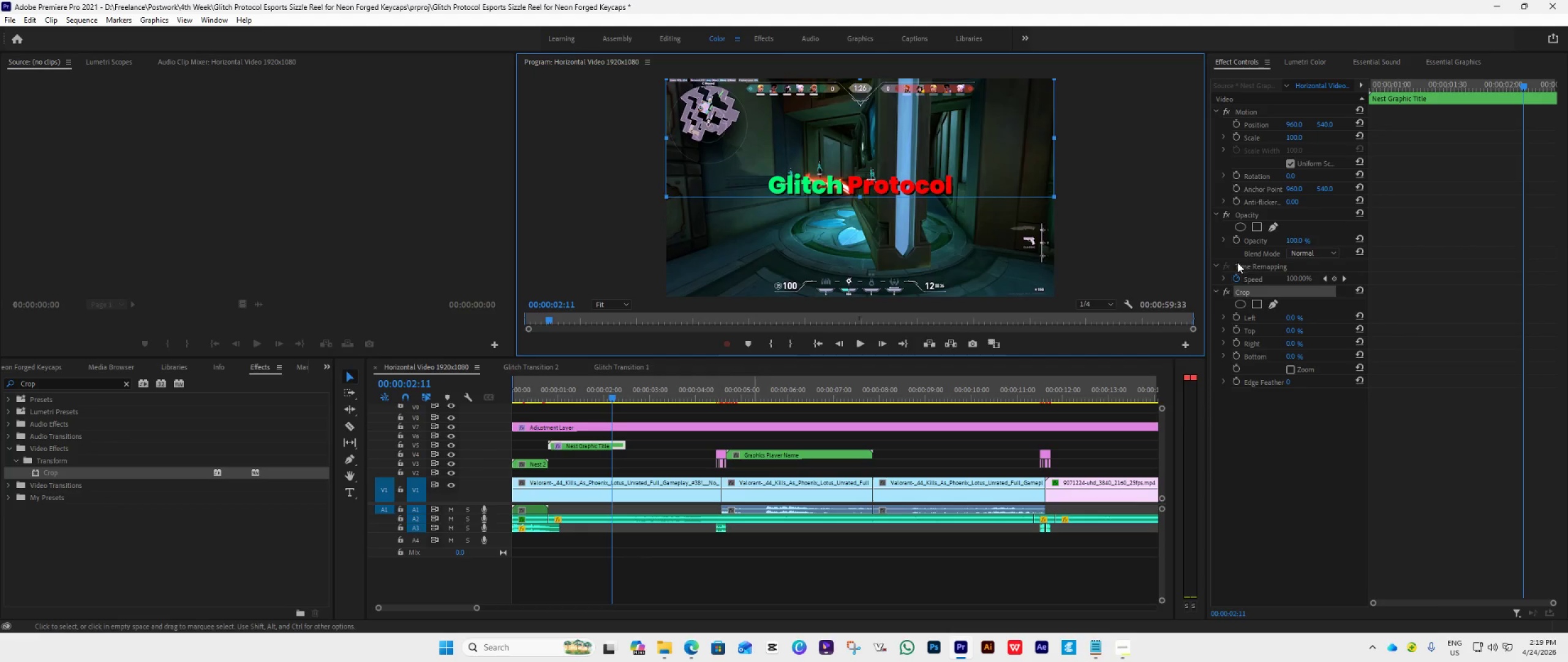 
wait(5.38)
 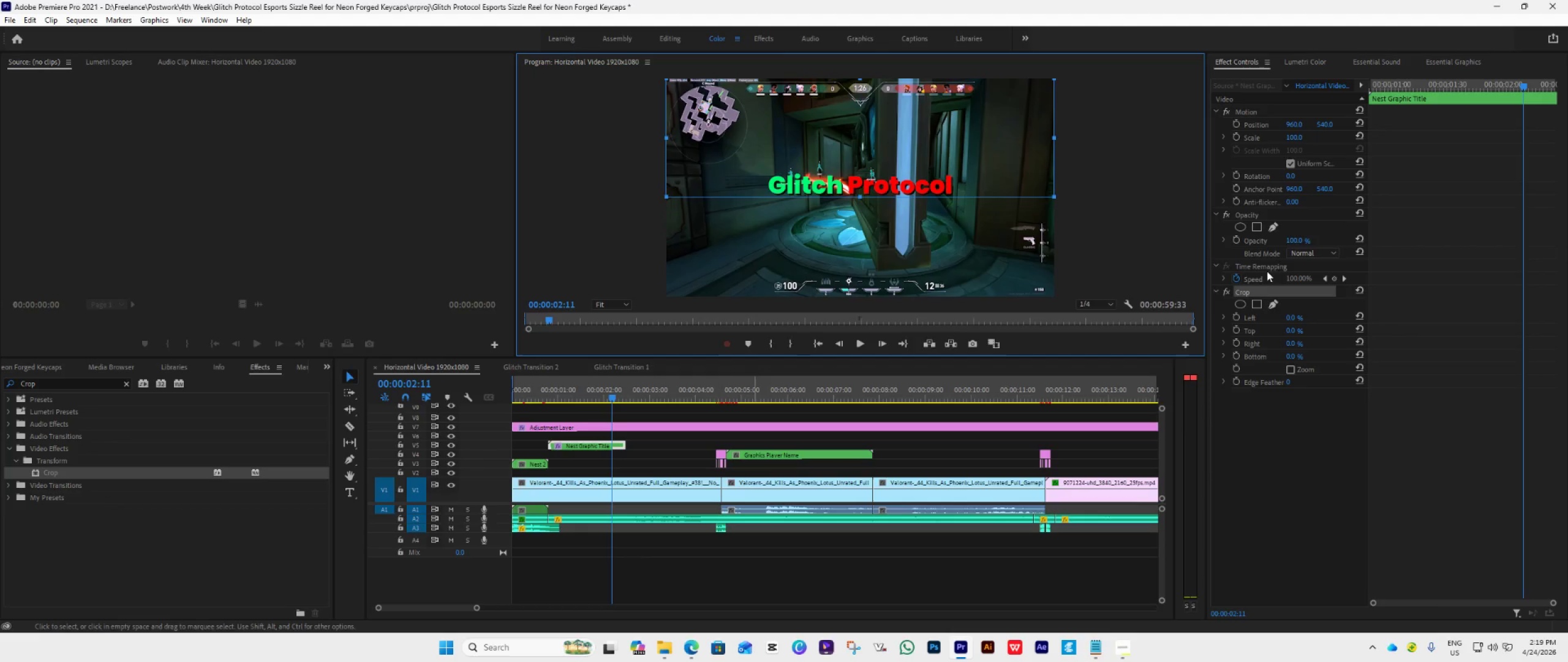 
left_click([1229, 112])
 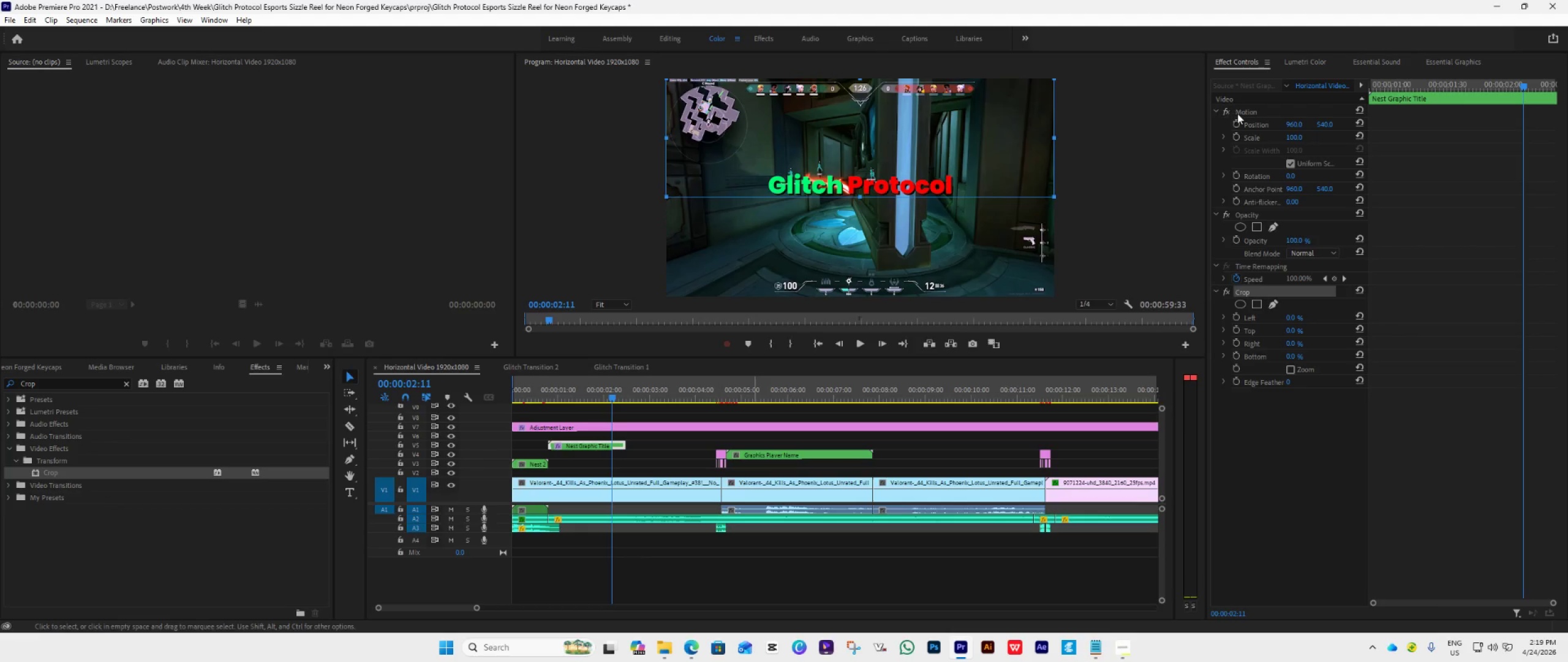 
left_click([1241, 116])
 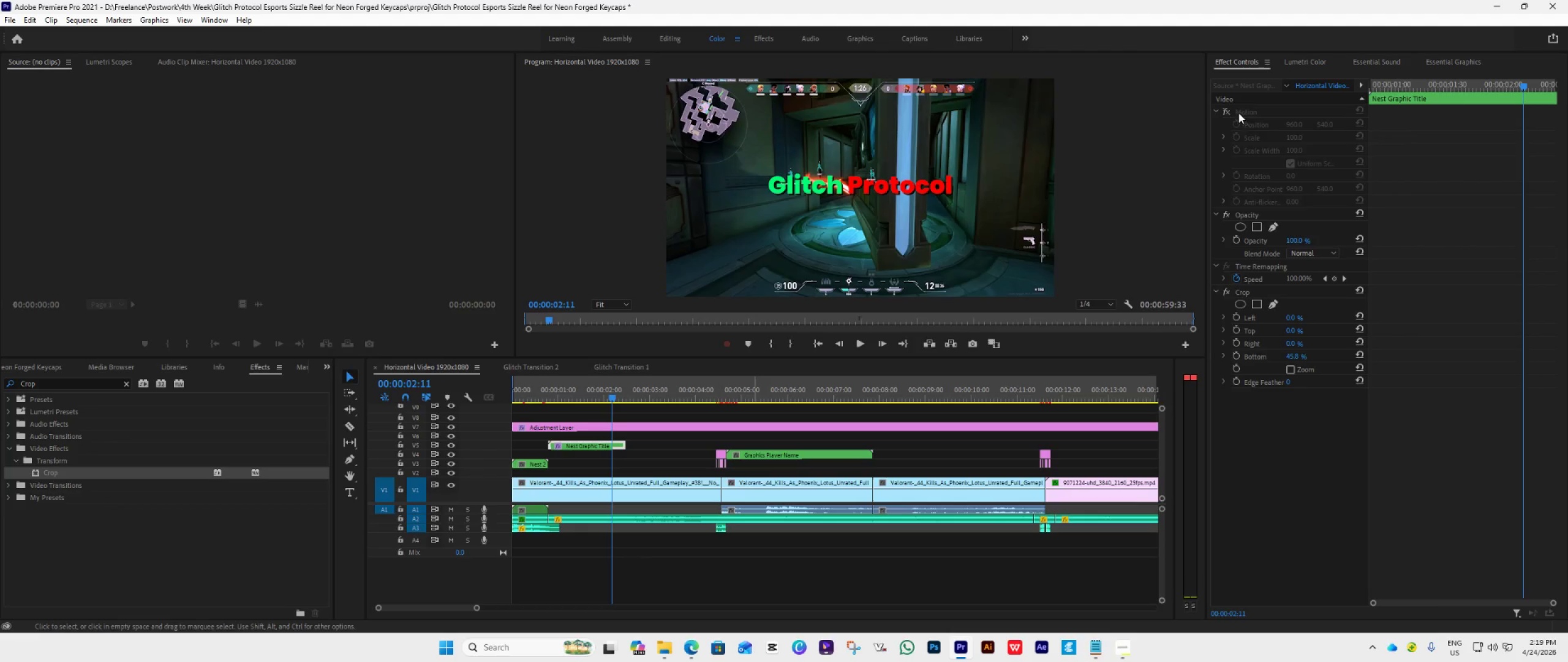 
left_click([1227, 110])
 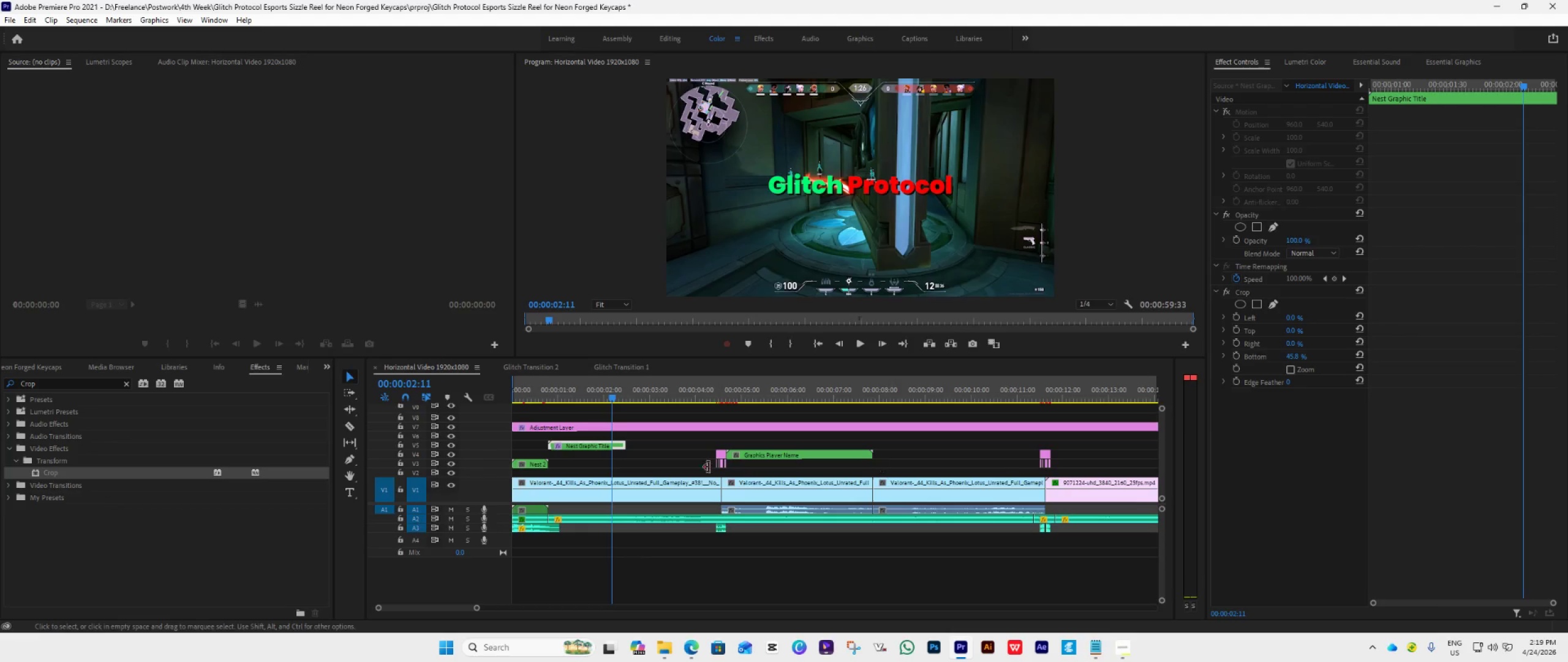 
left_click([655, 447])
 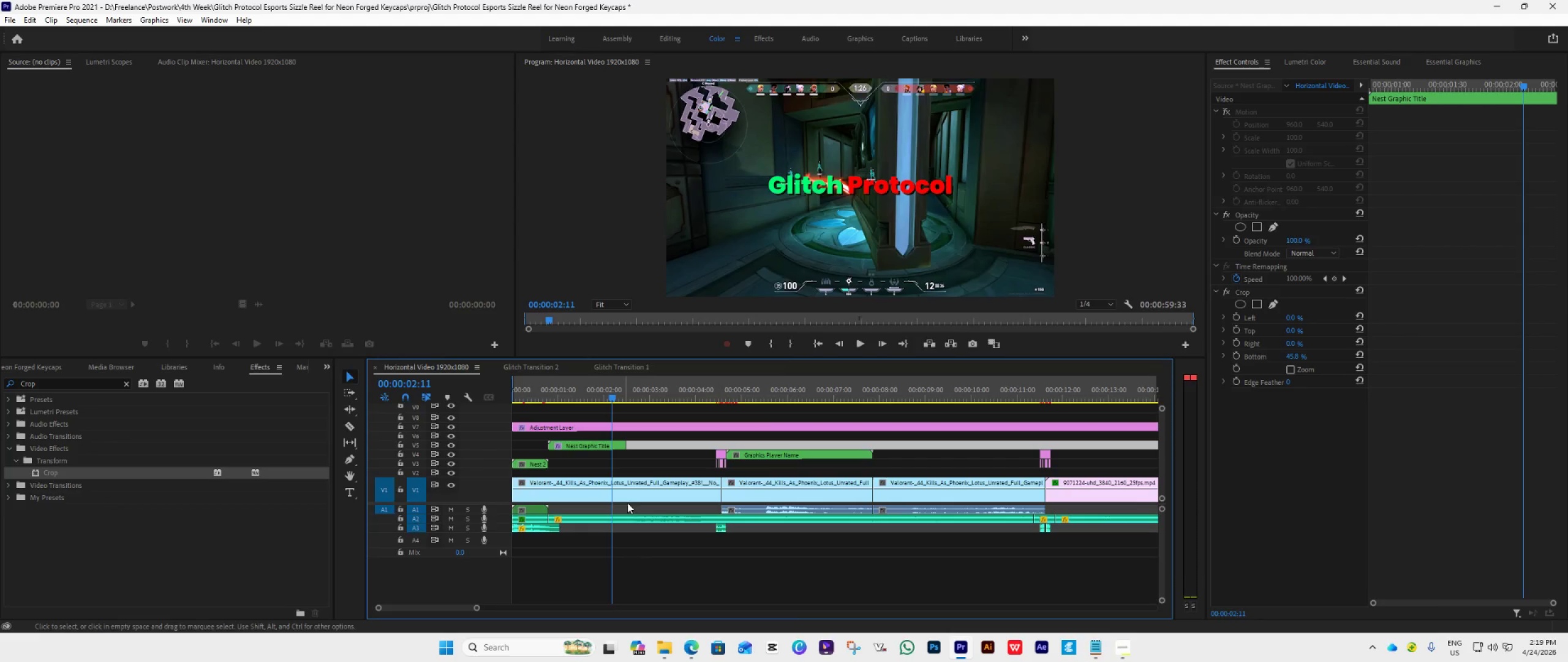 
left_click([587, 447])
 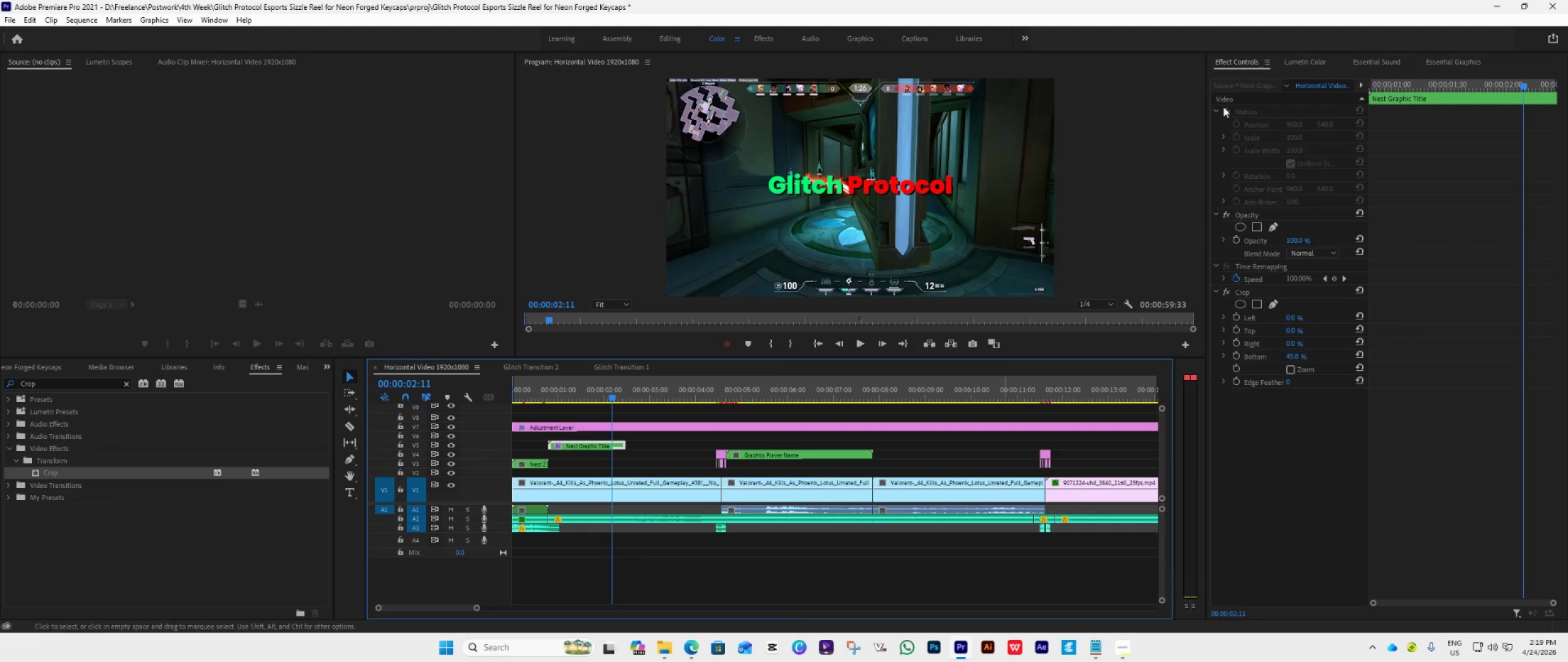 
left_click([1224, 113])
 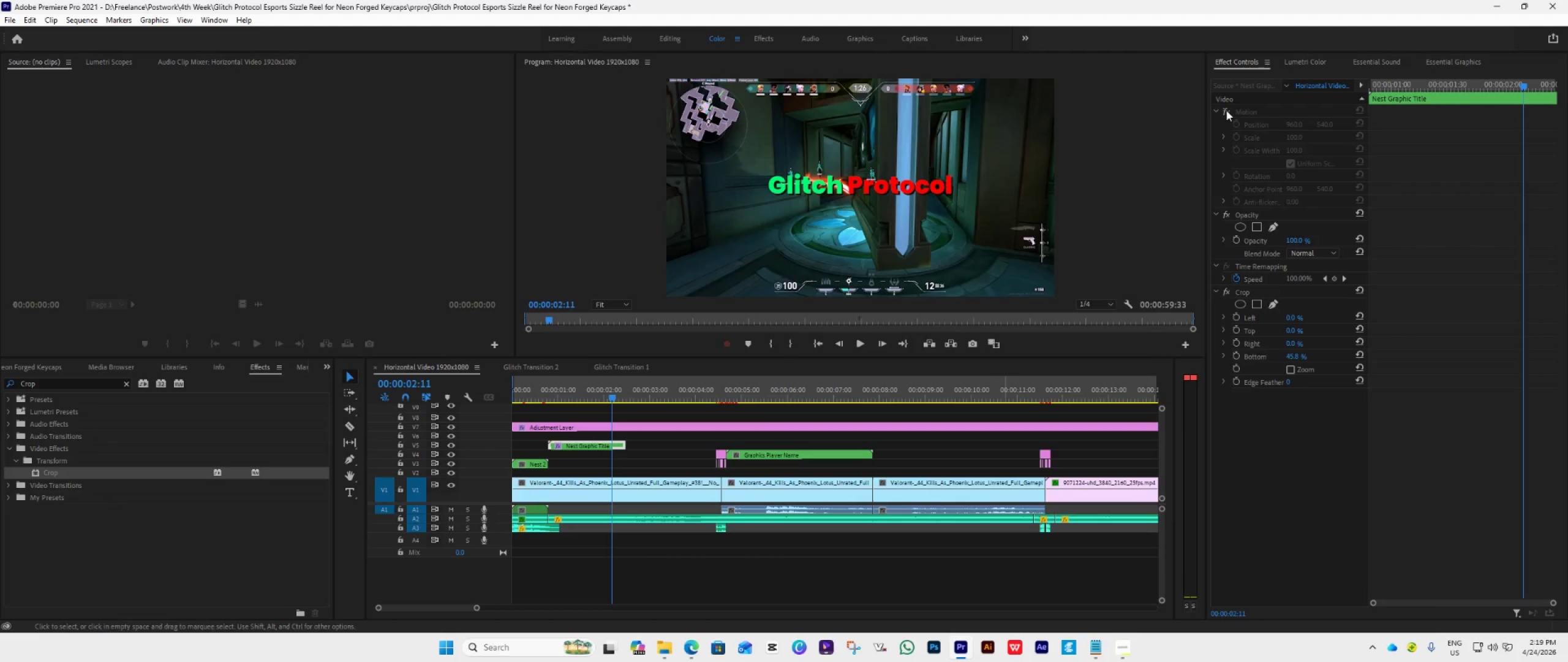 
left_click([1226, 110])
 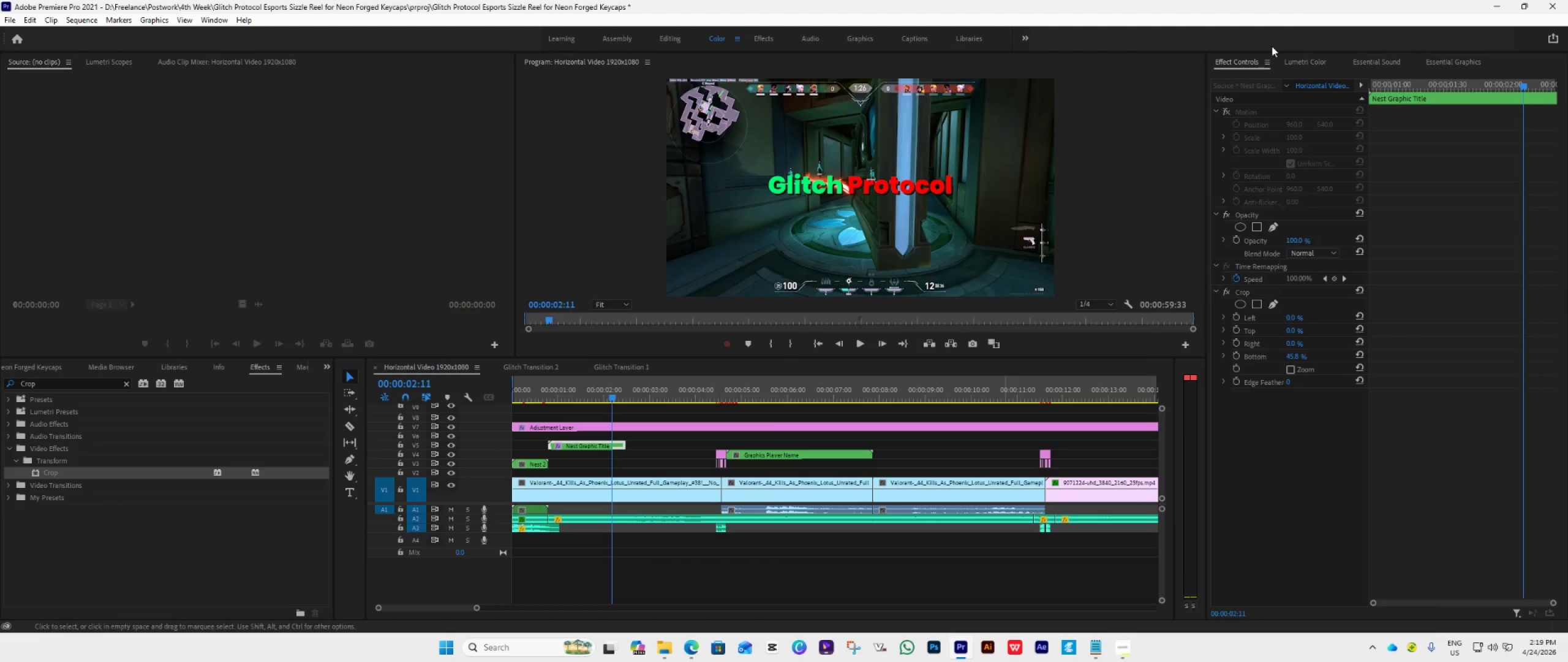 
left_click([1296, 67])
 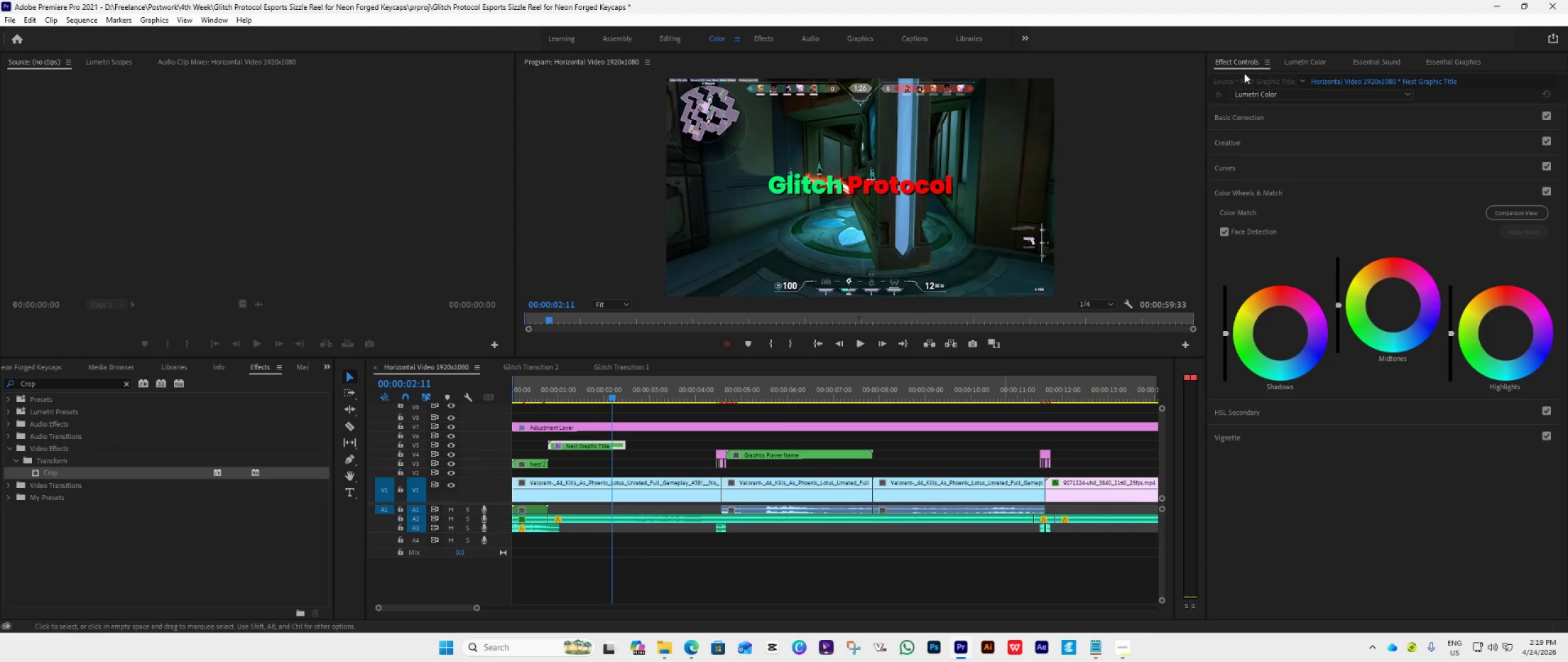 
left_click([1241, 69])
 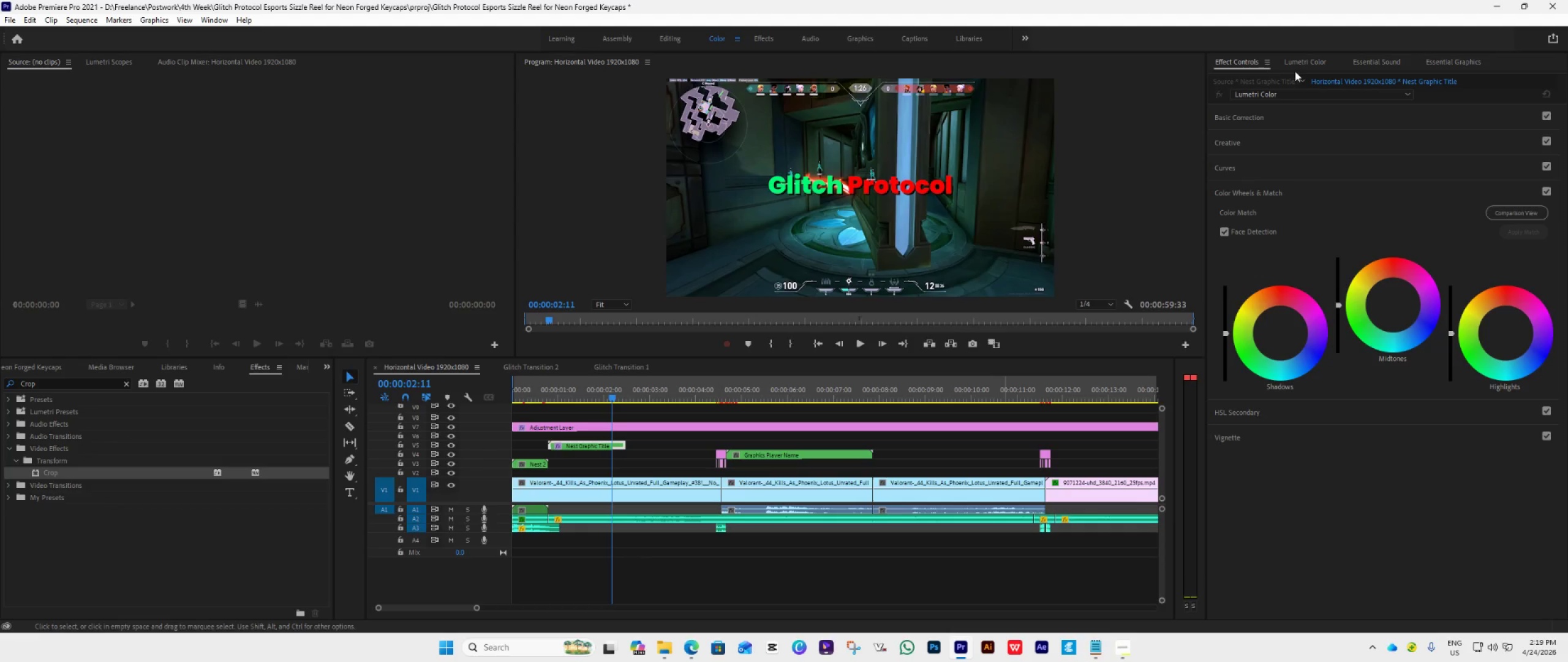 
left_click([1305, 64])
 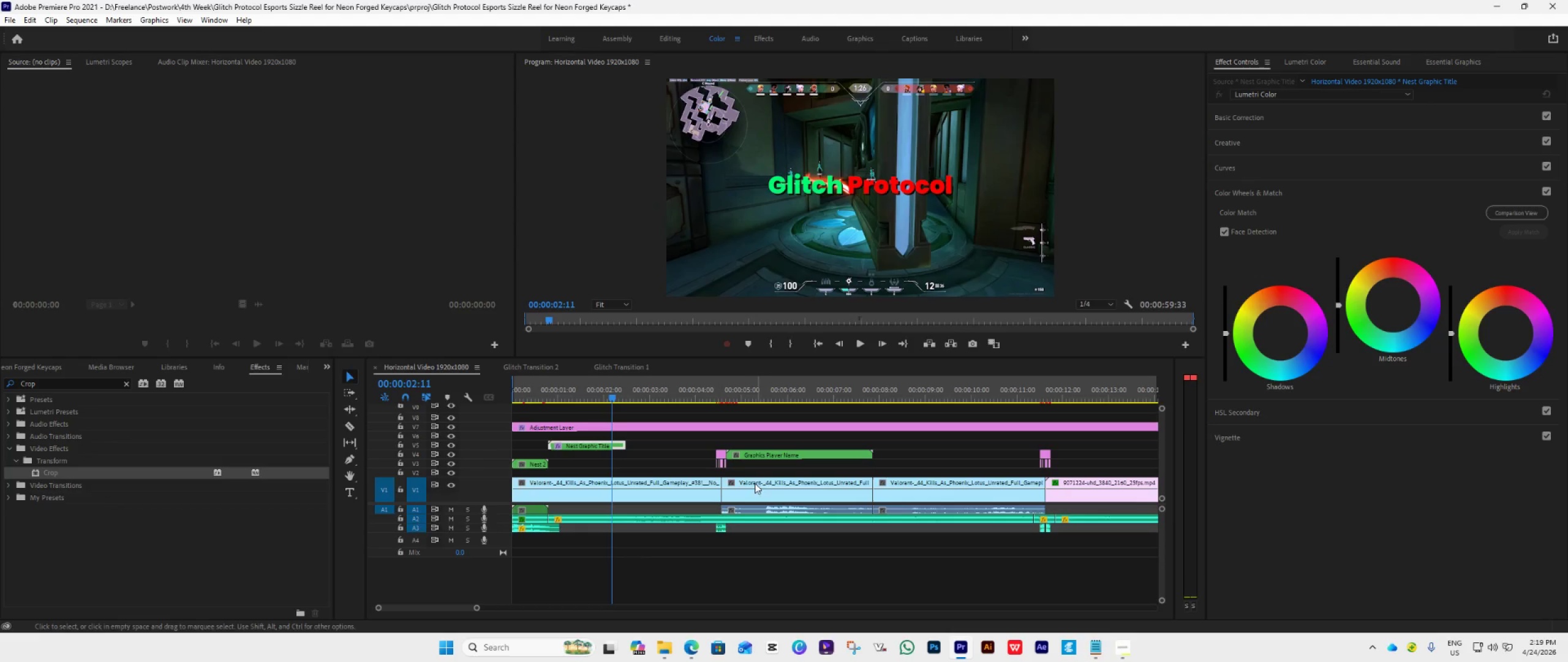 
left_click([696, 454])
 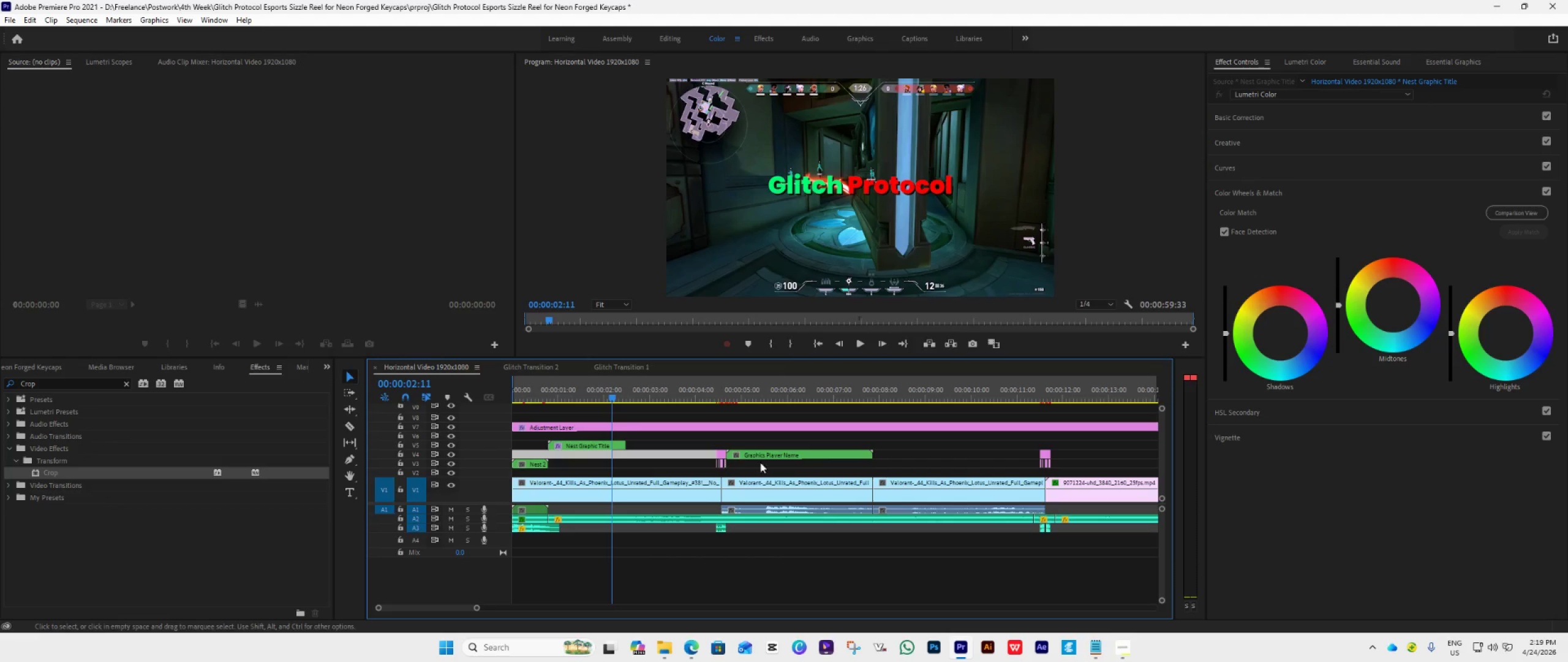 
key(Control+S)
 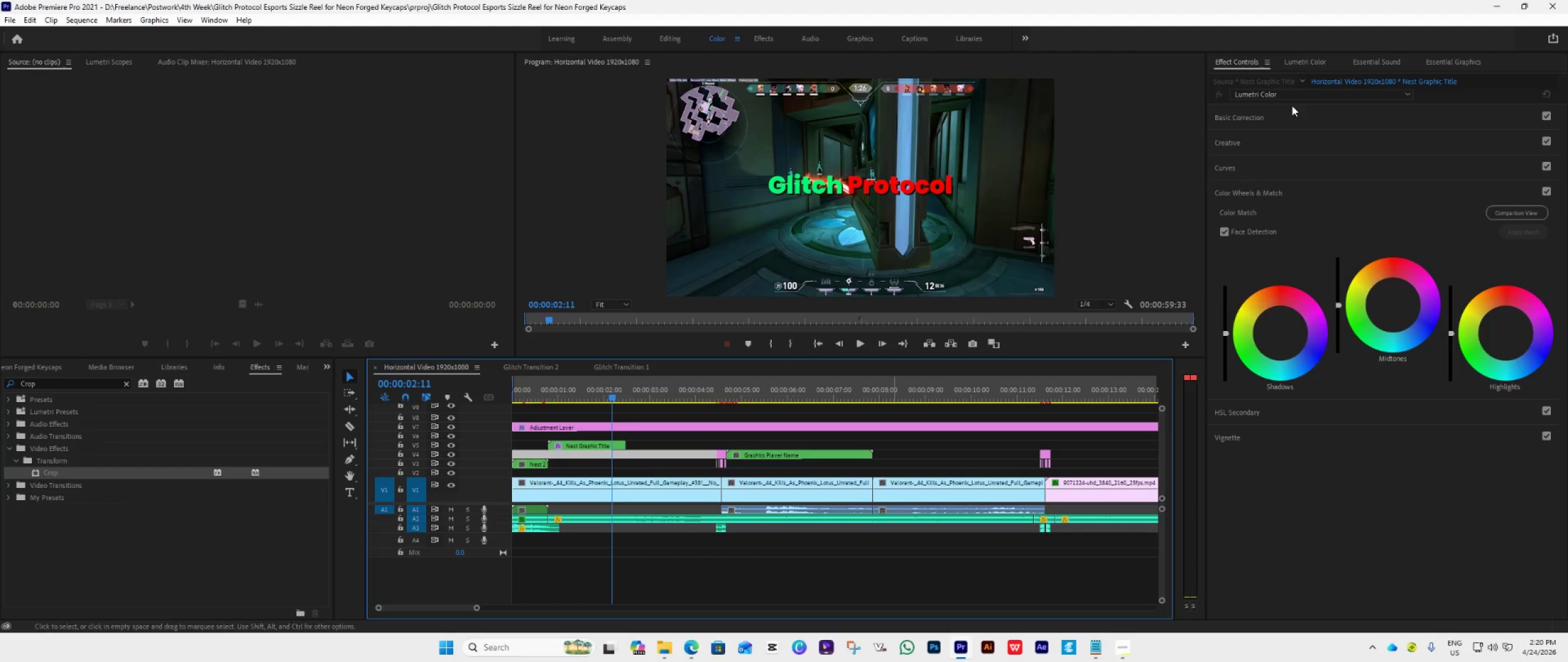 
left_click([1302, 64])
 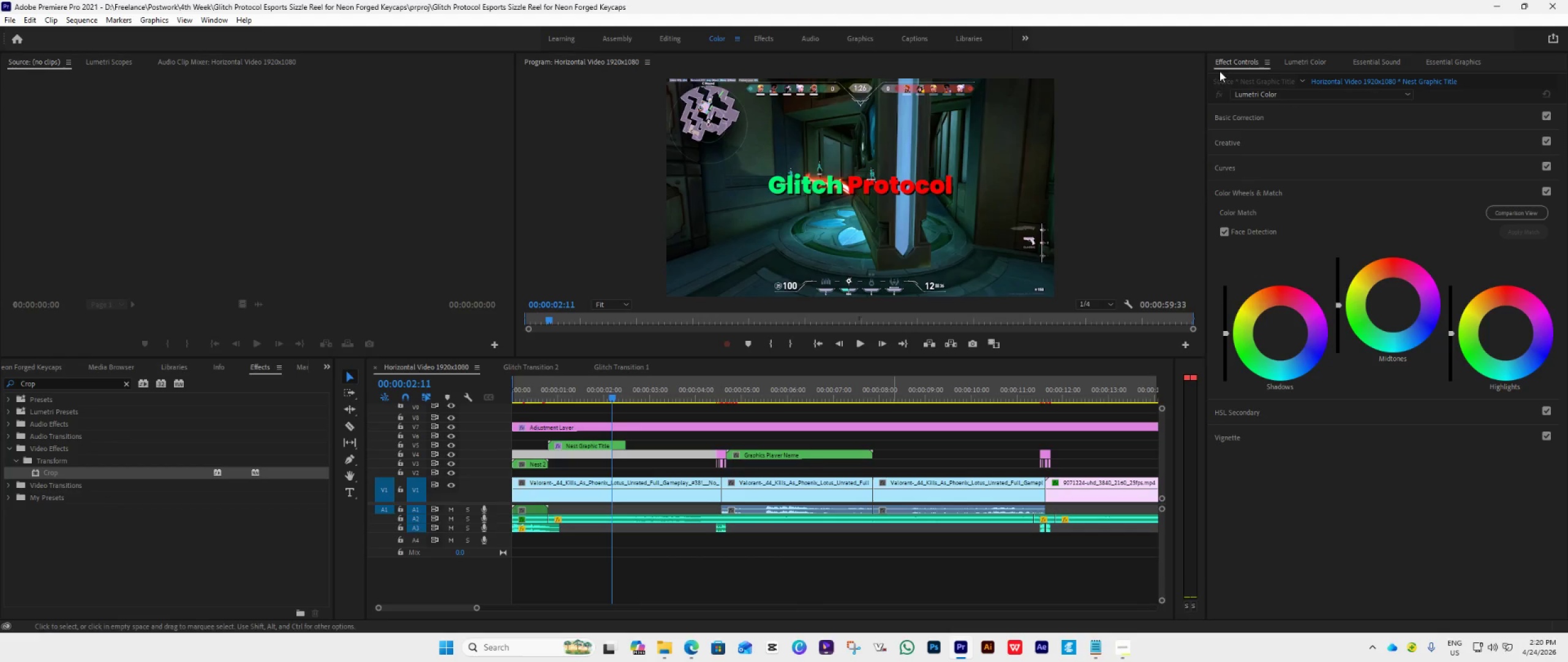 
left_click([1231, 67])
 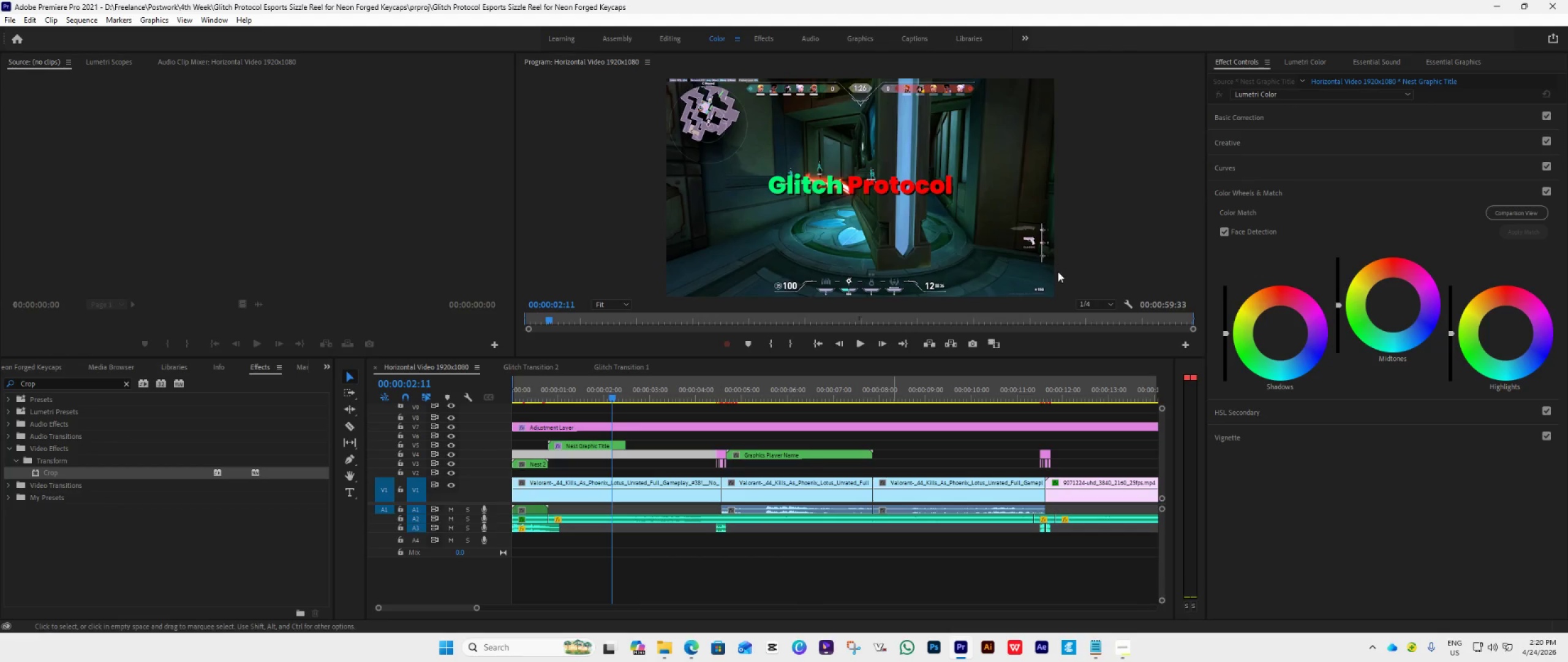 
key(Control+S)
 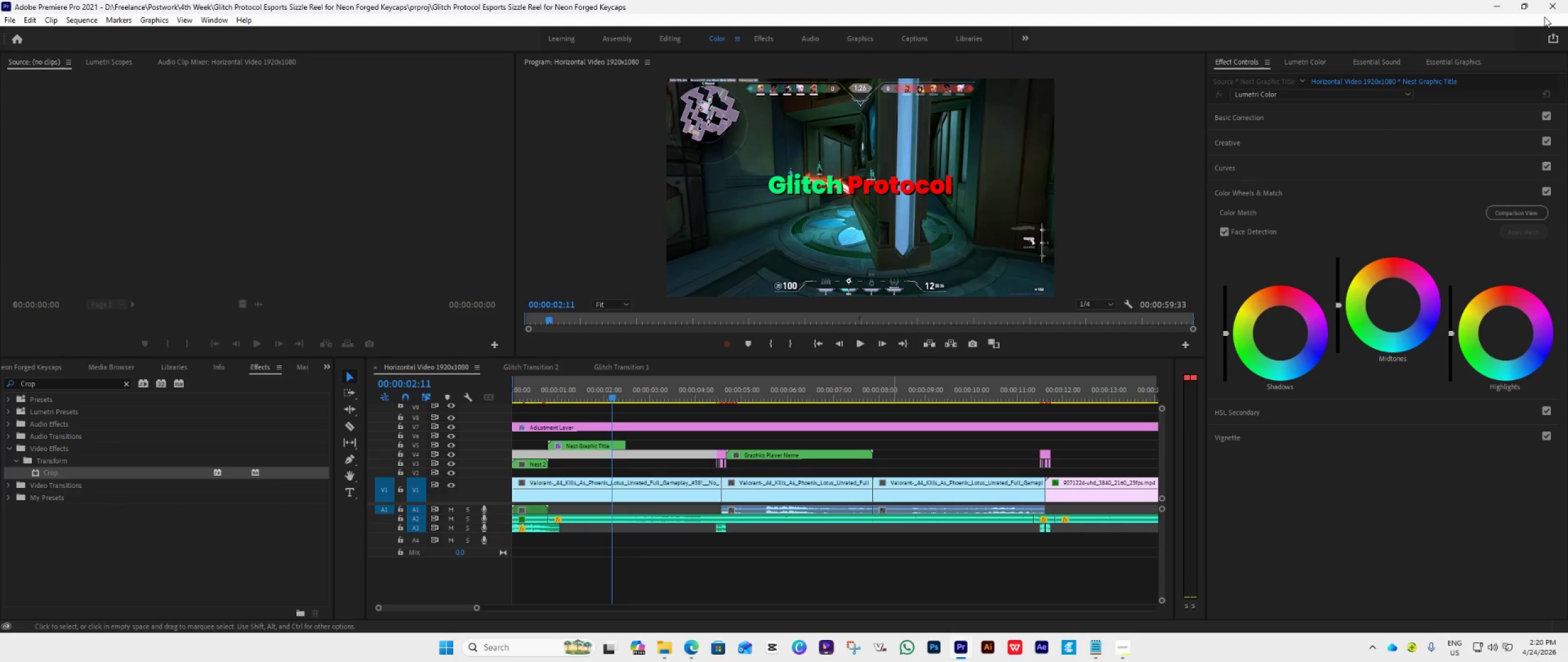 
double_click([1553, 3])
 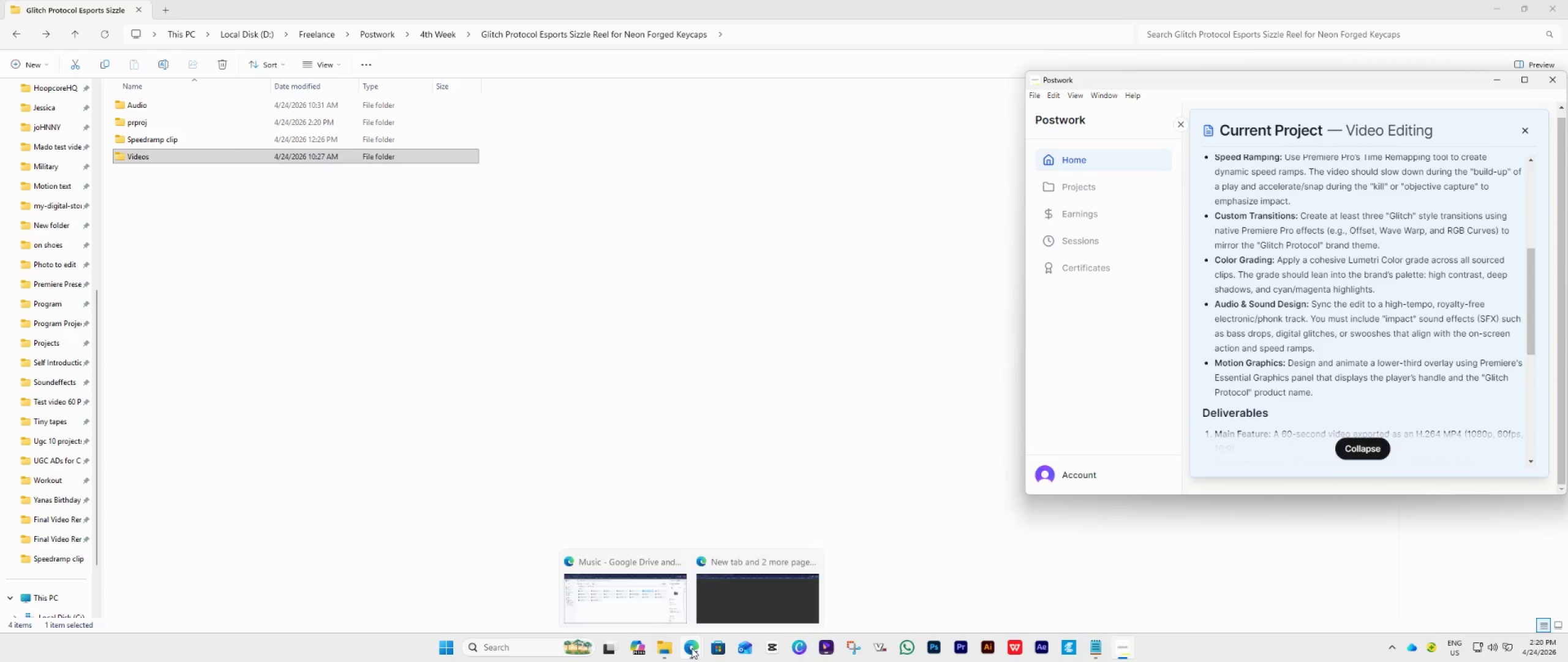 
wait(6.88)
 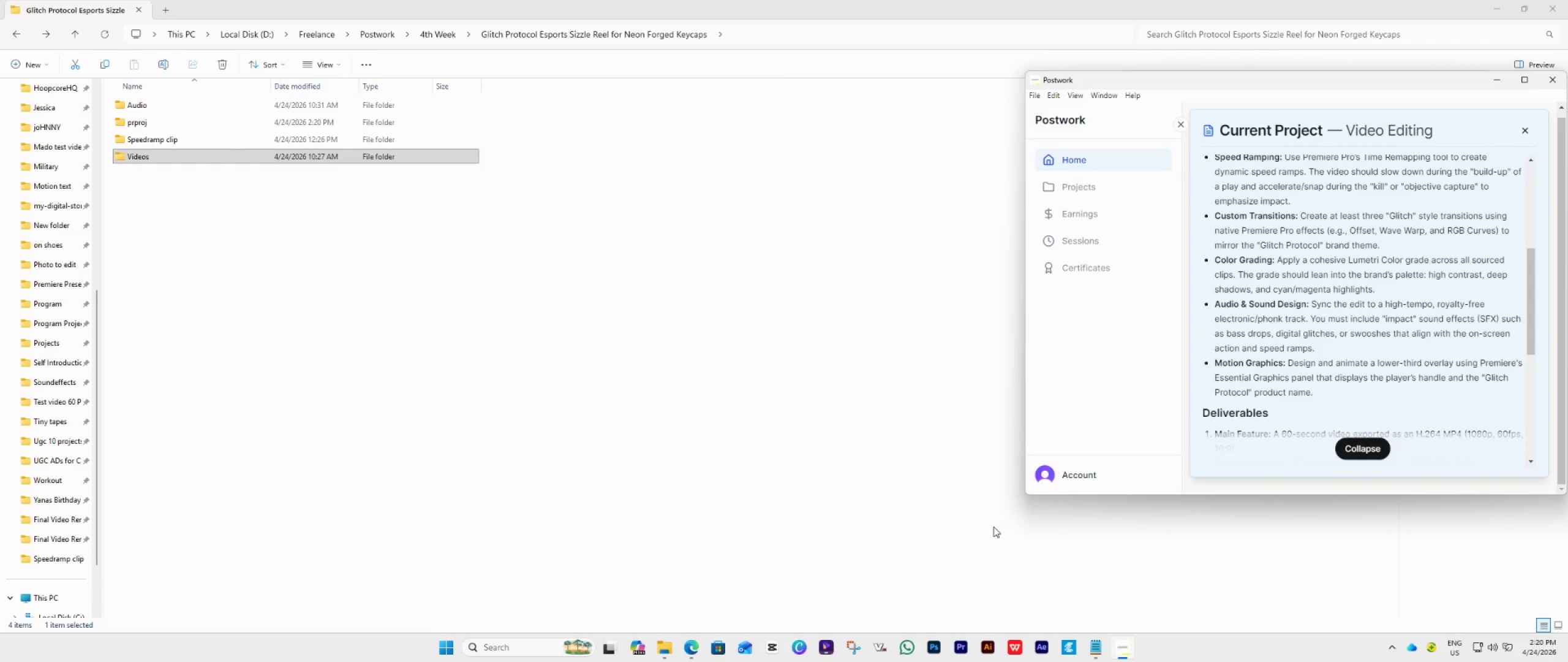 
left_click([952, 648])
 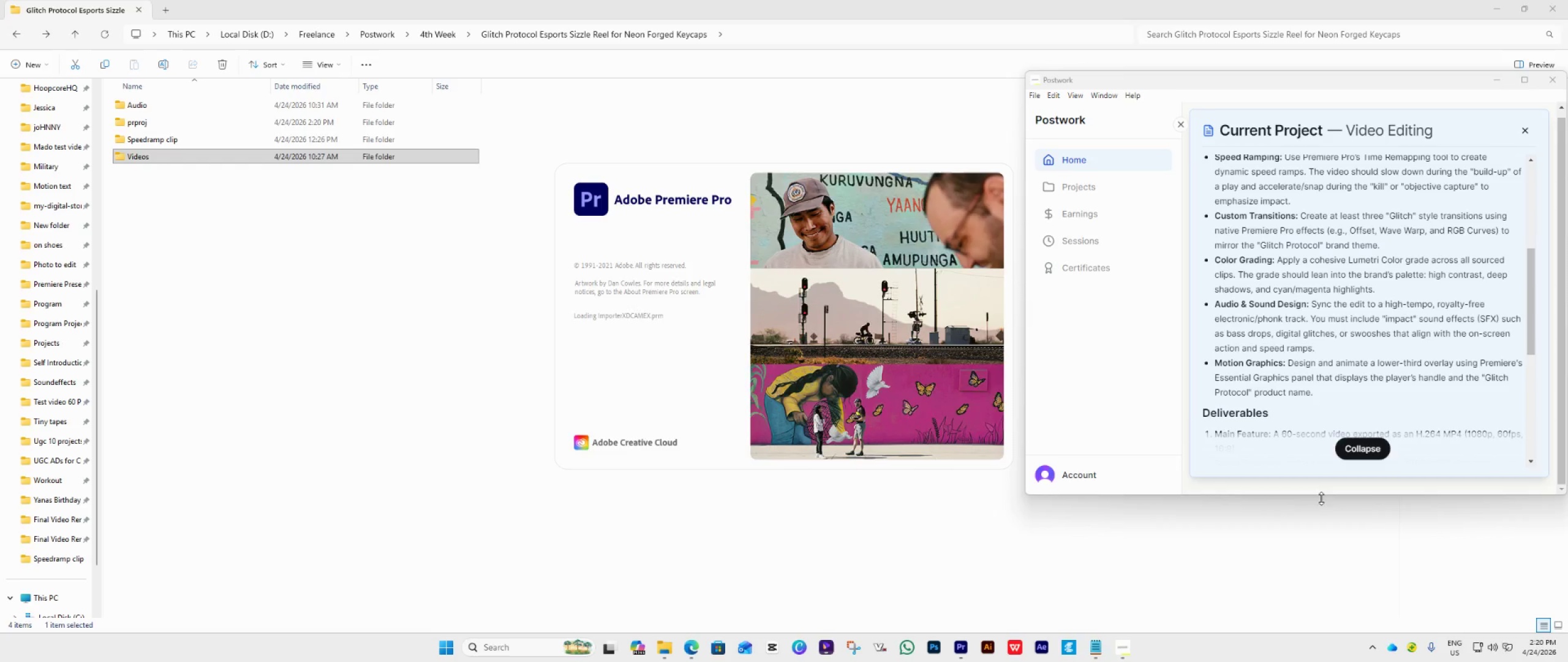 
left_click([1369, 451])
 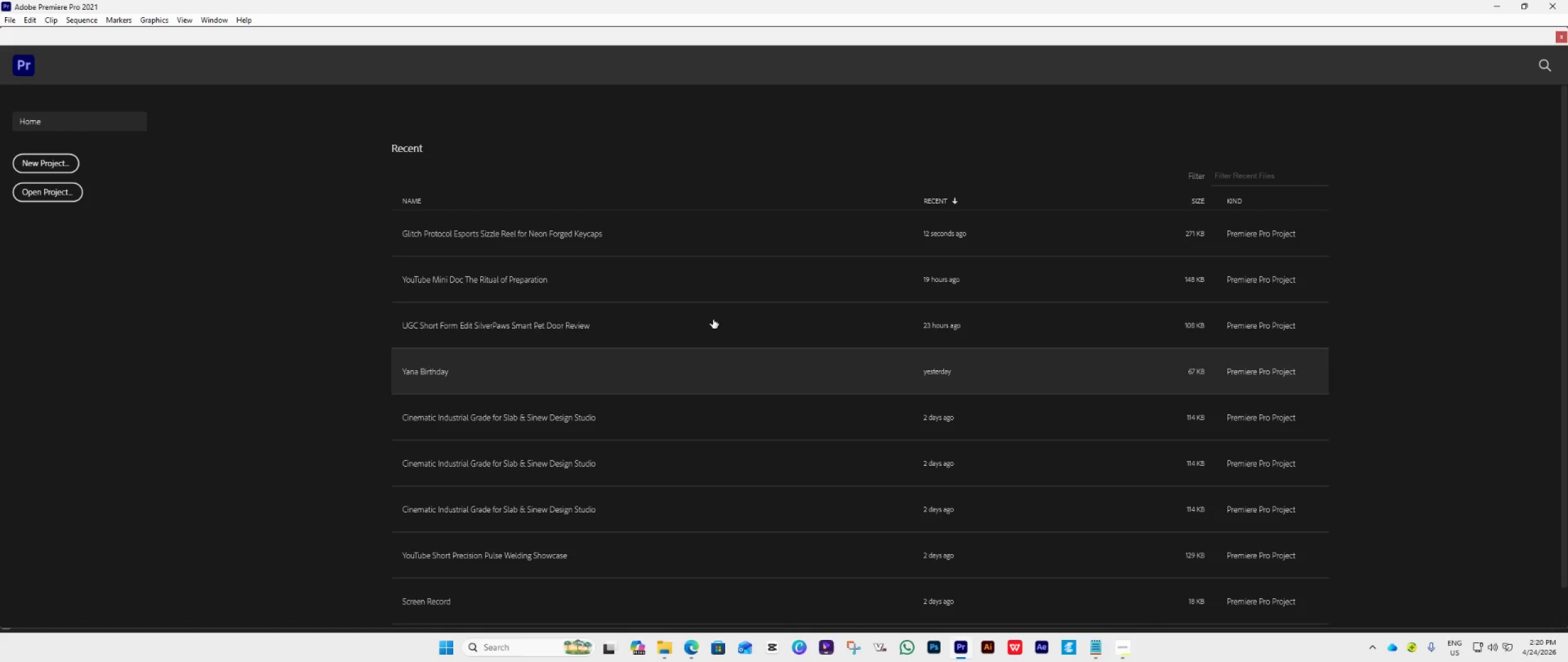 
left_click([639, 241])
 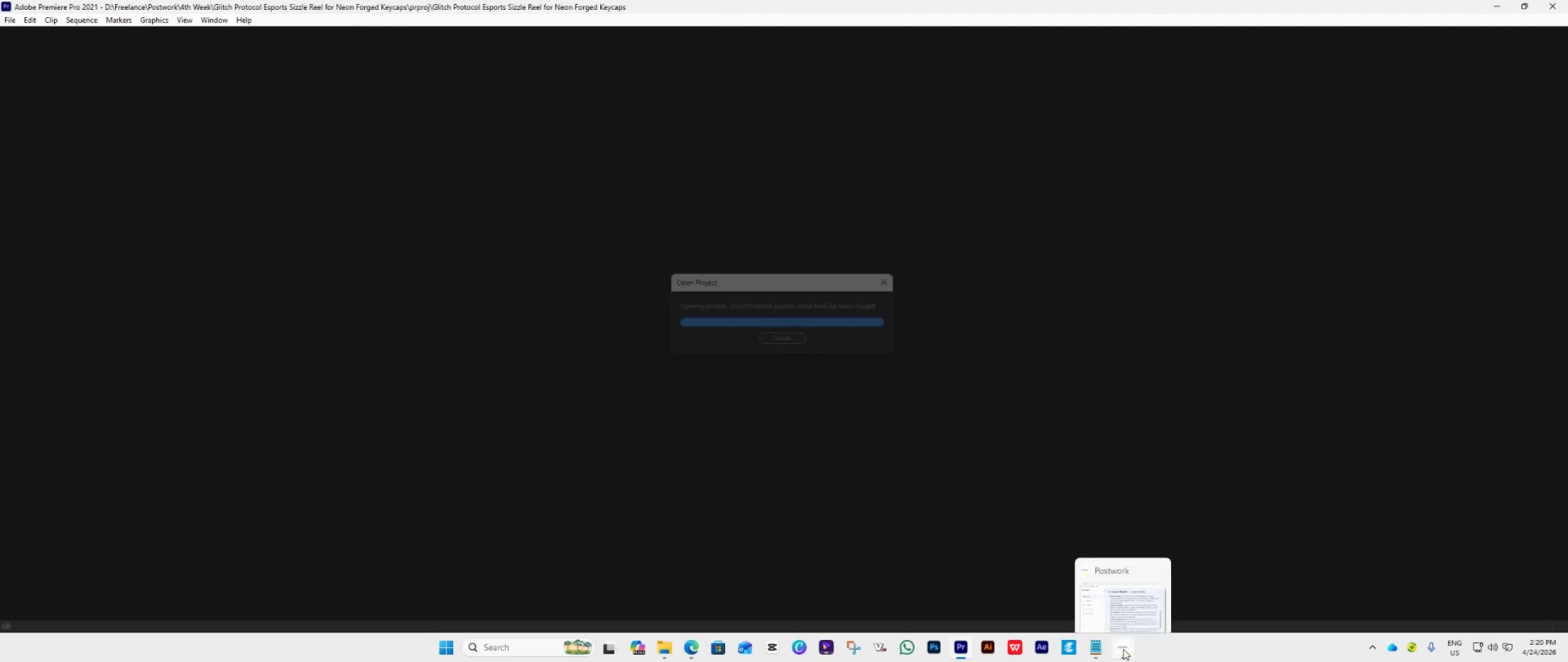 
left_click([1122, 649])